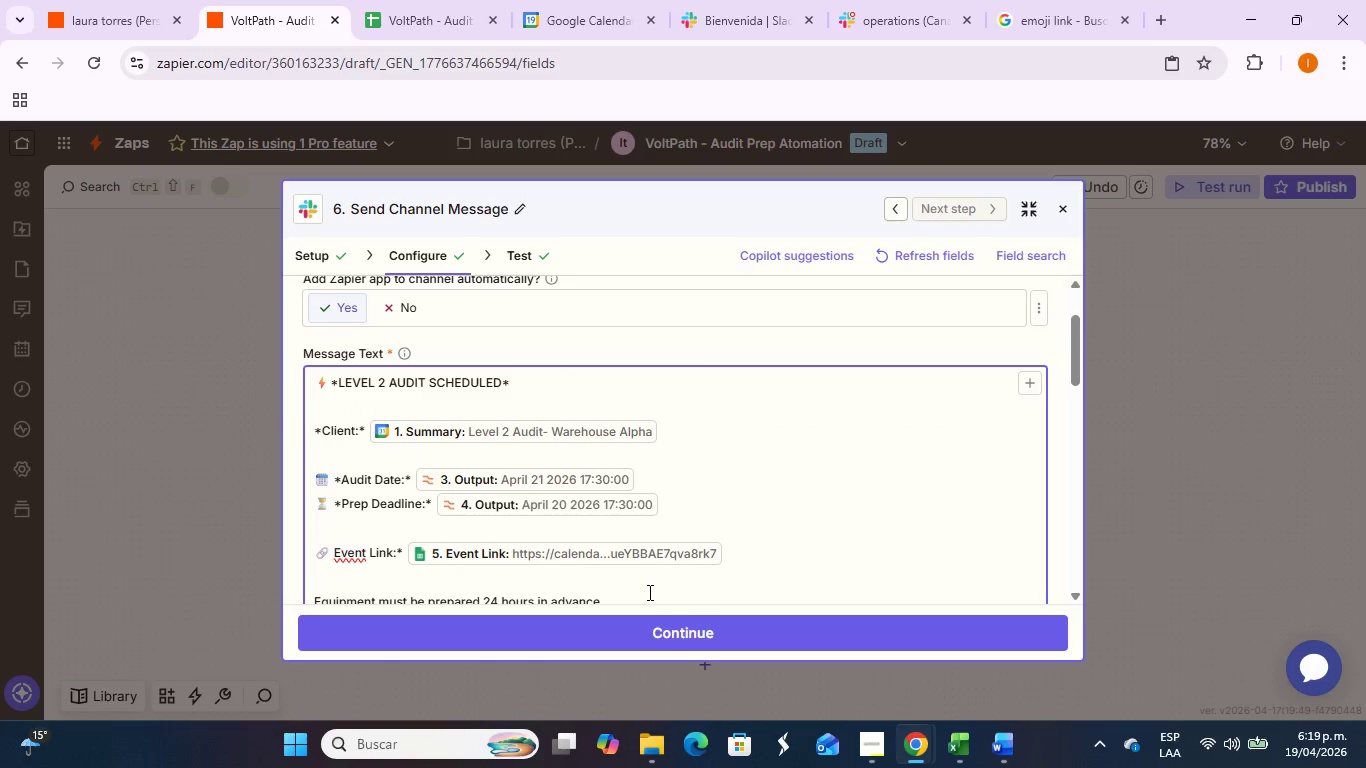 
key(ArrowDown)
 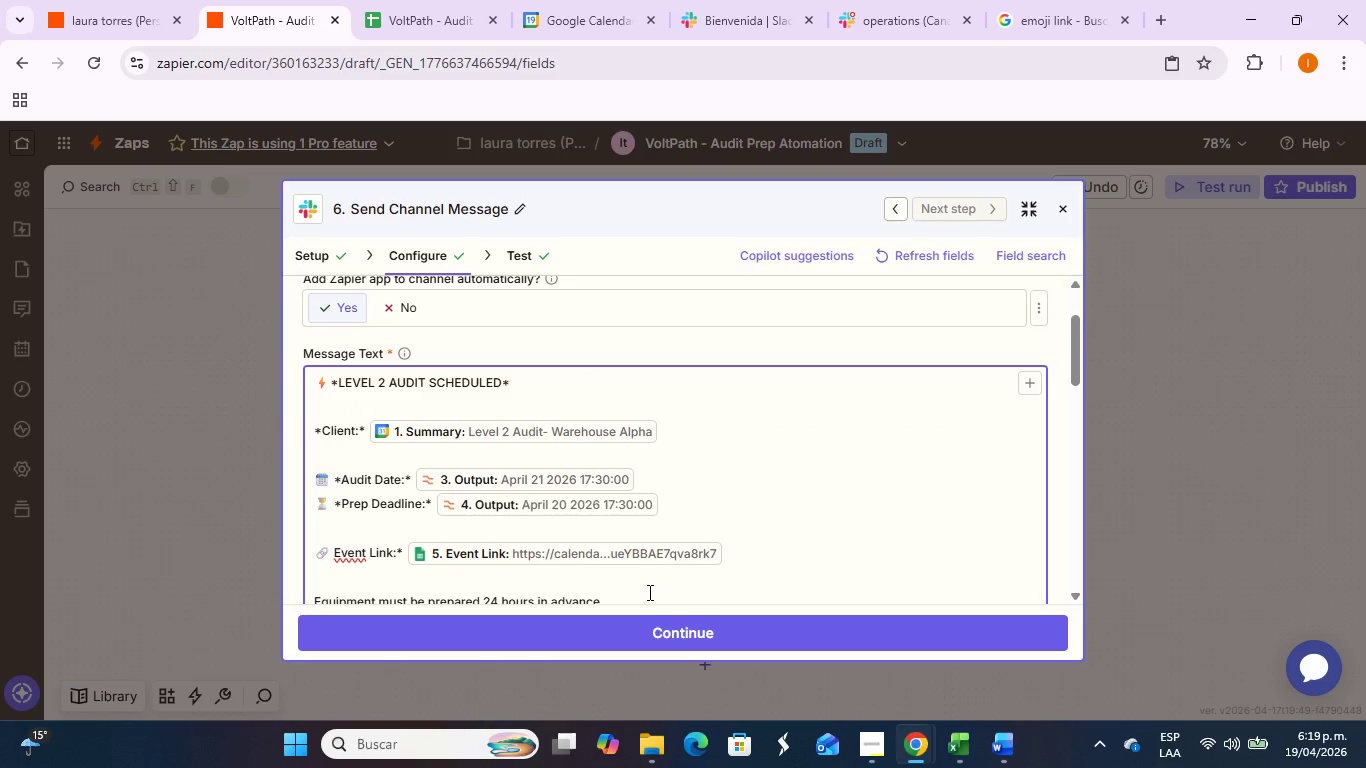 
key(Shift+ShiftRight)
 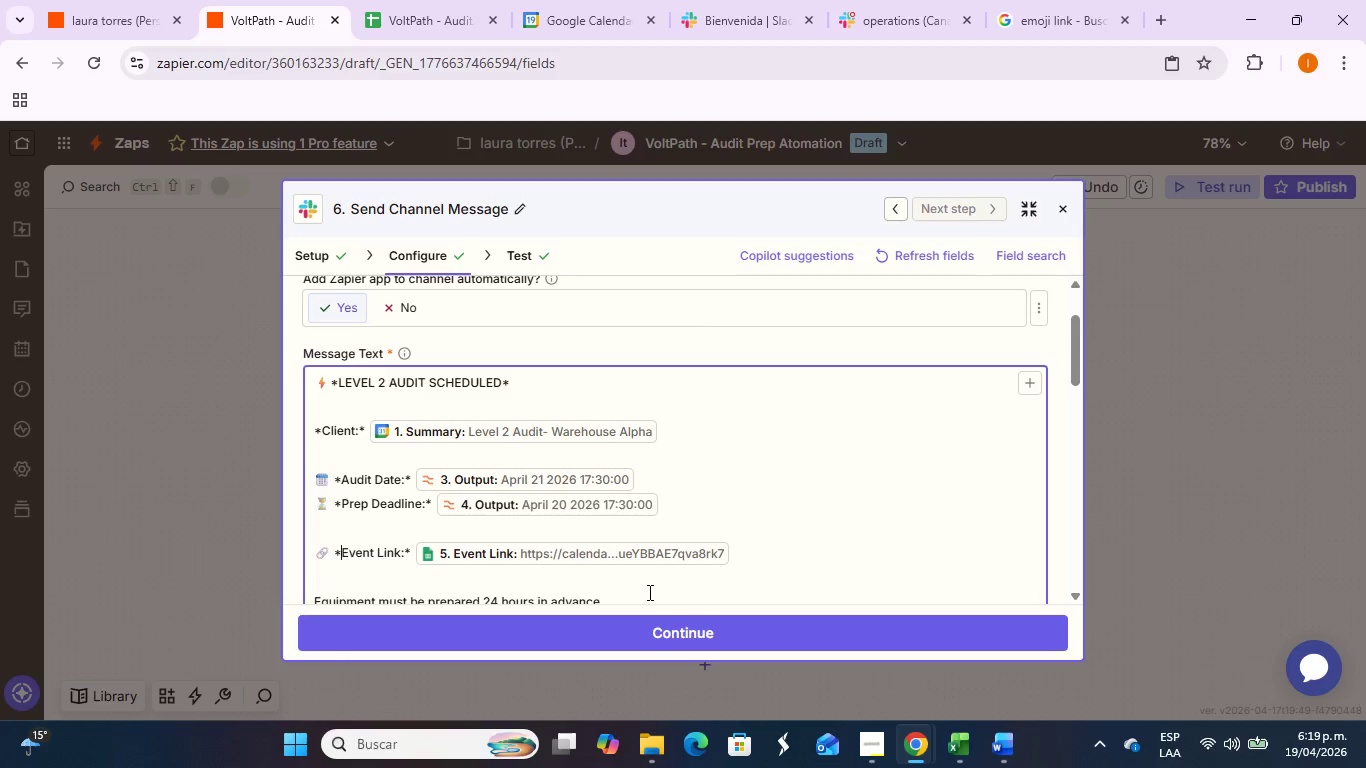 
key(Shift+Equal)
 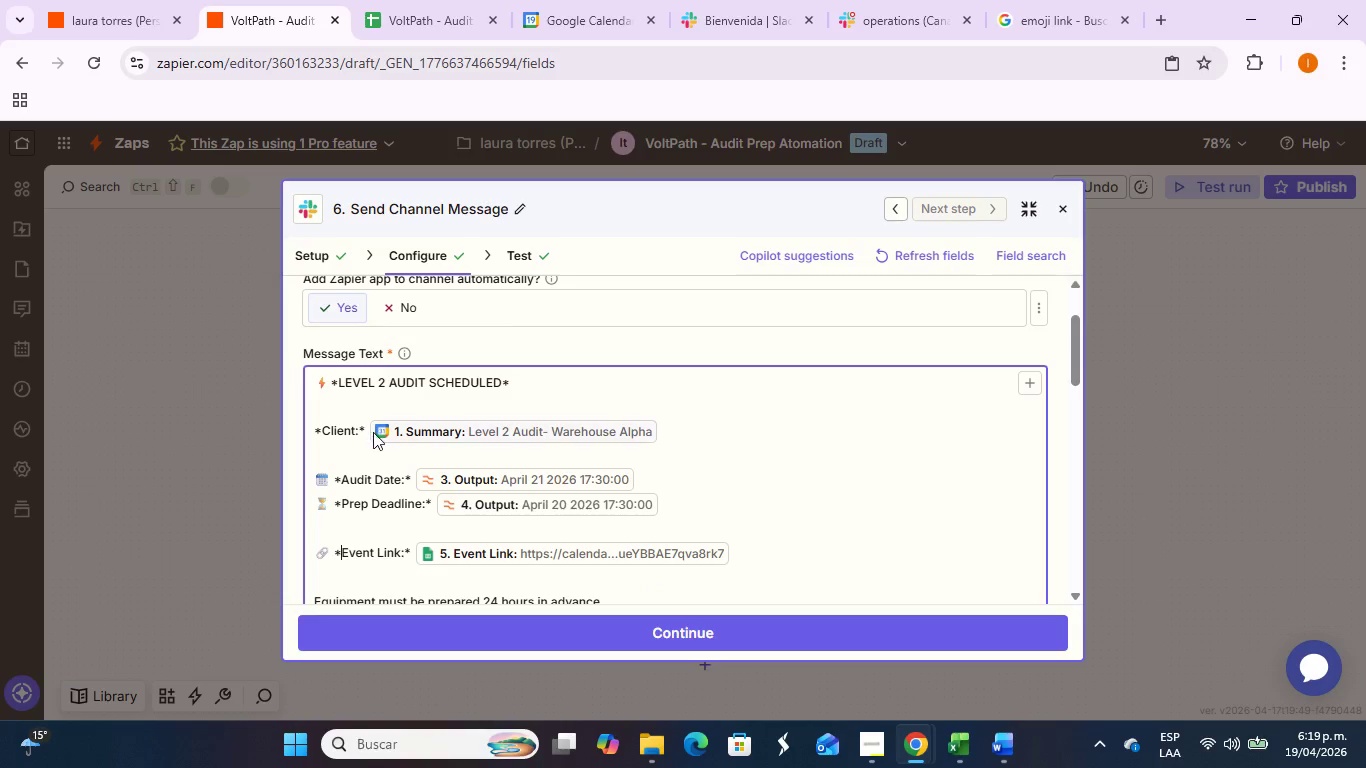 
scroll: coordinate [591, 562], scroll_direction: down, amount: 1.0
 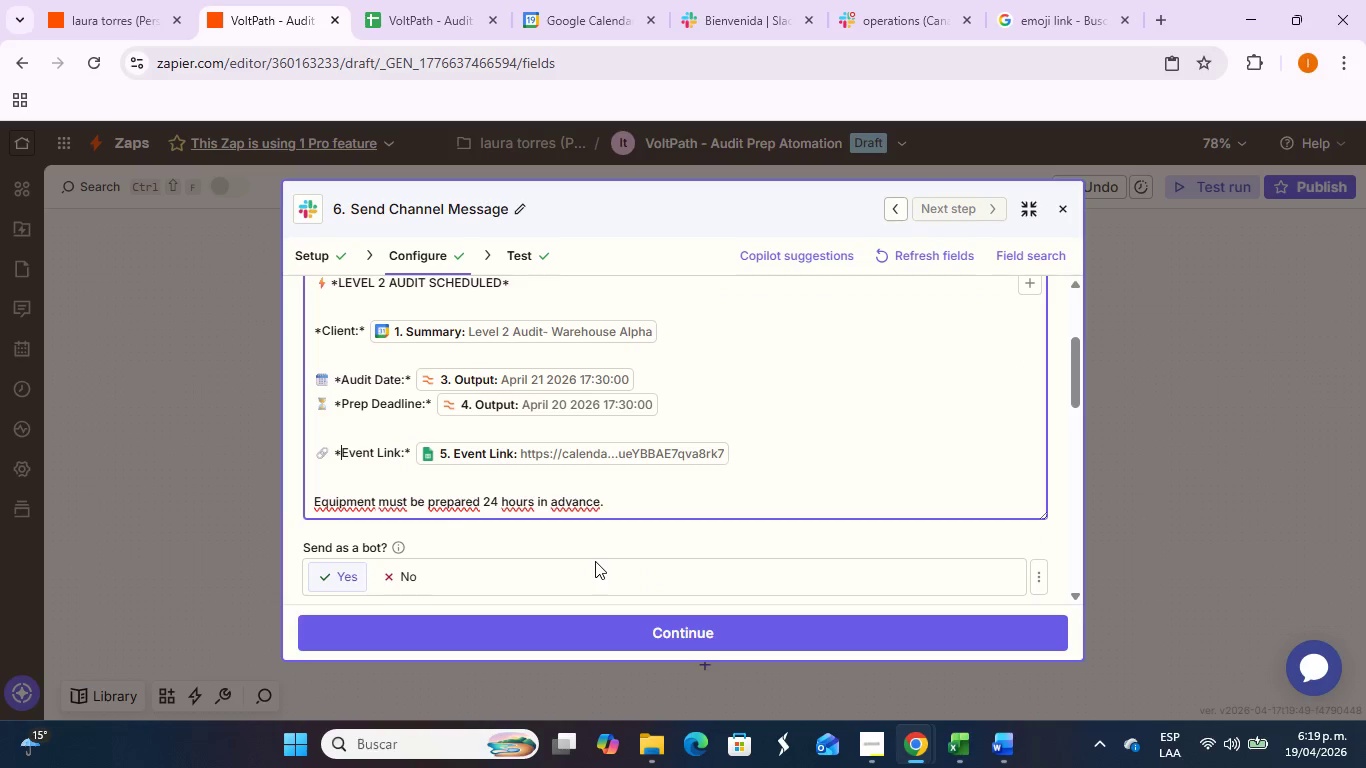 
scroll: coordinate [595, 560], scroll_direction: up, amount: 1.0
 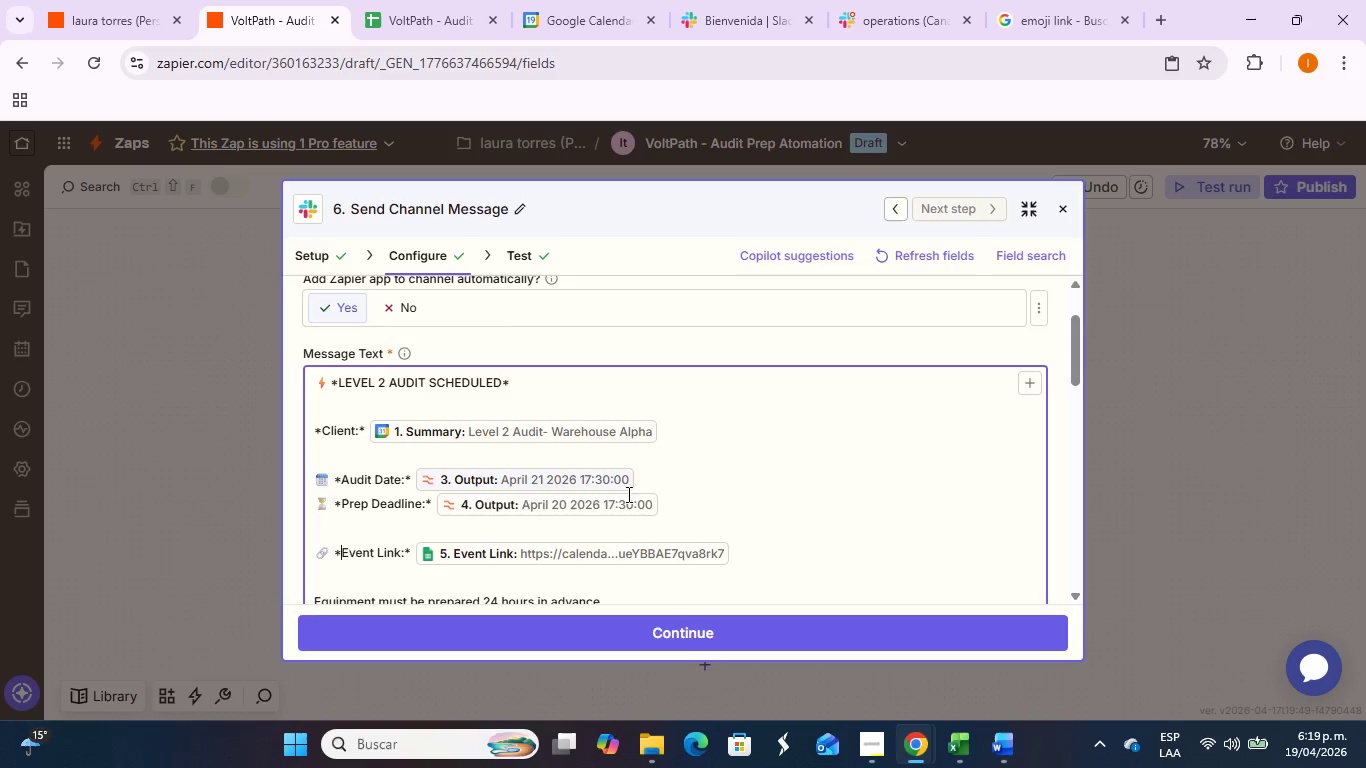 
wait(5.83)
 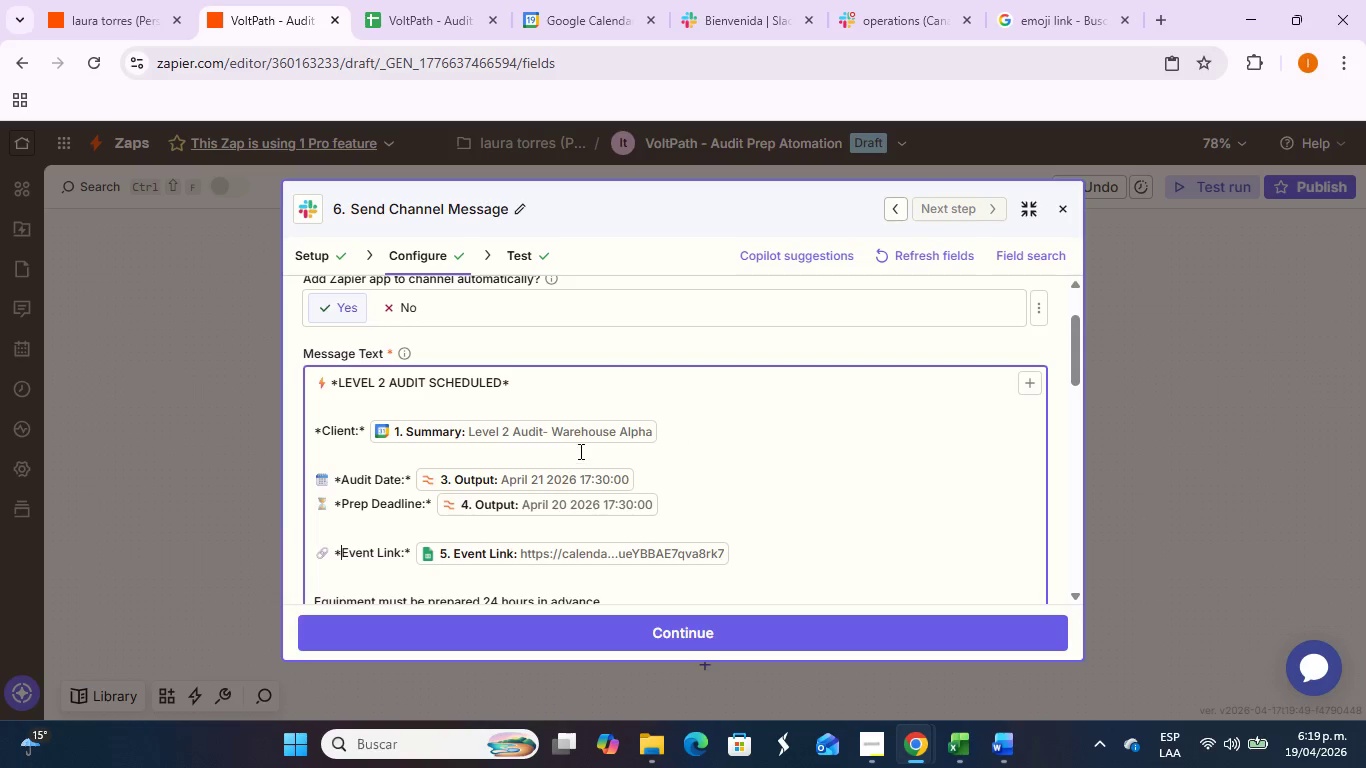 
left_click([618, 621])
 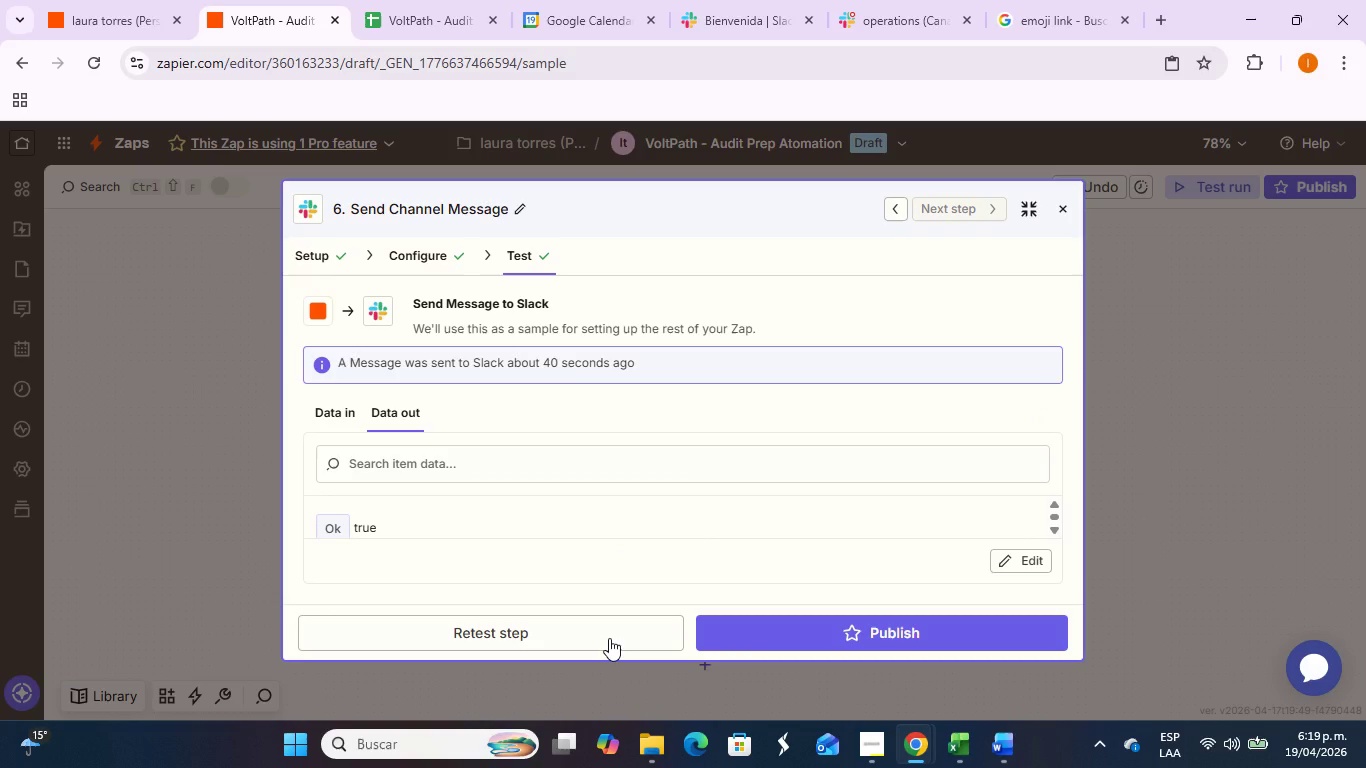 
wait(6.12)
 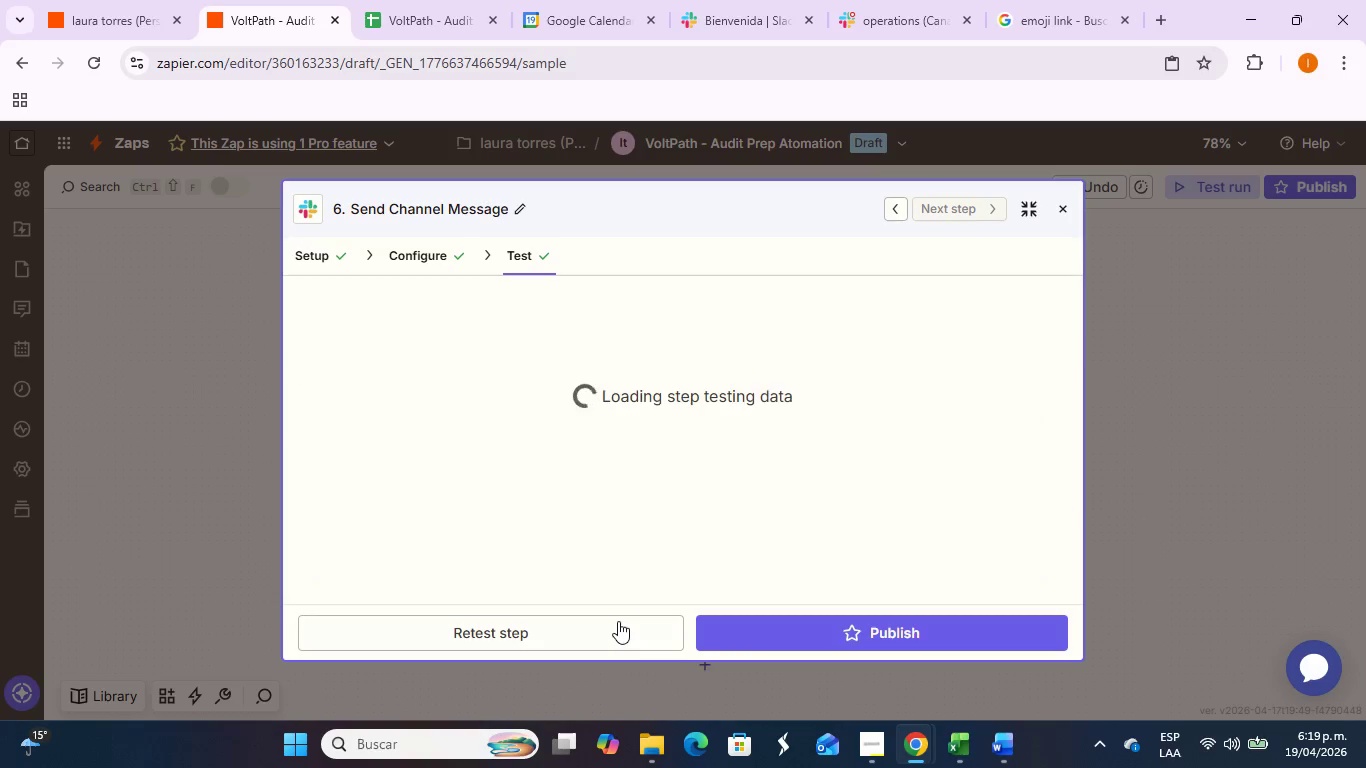 
left_click([602, 636])
 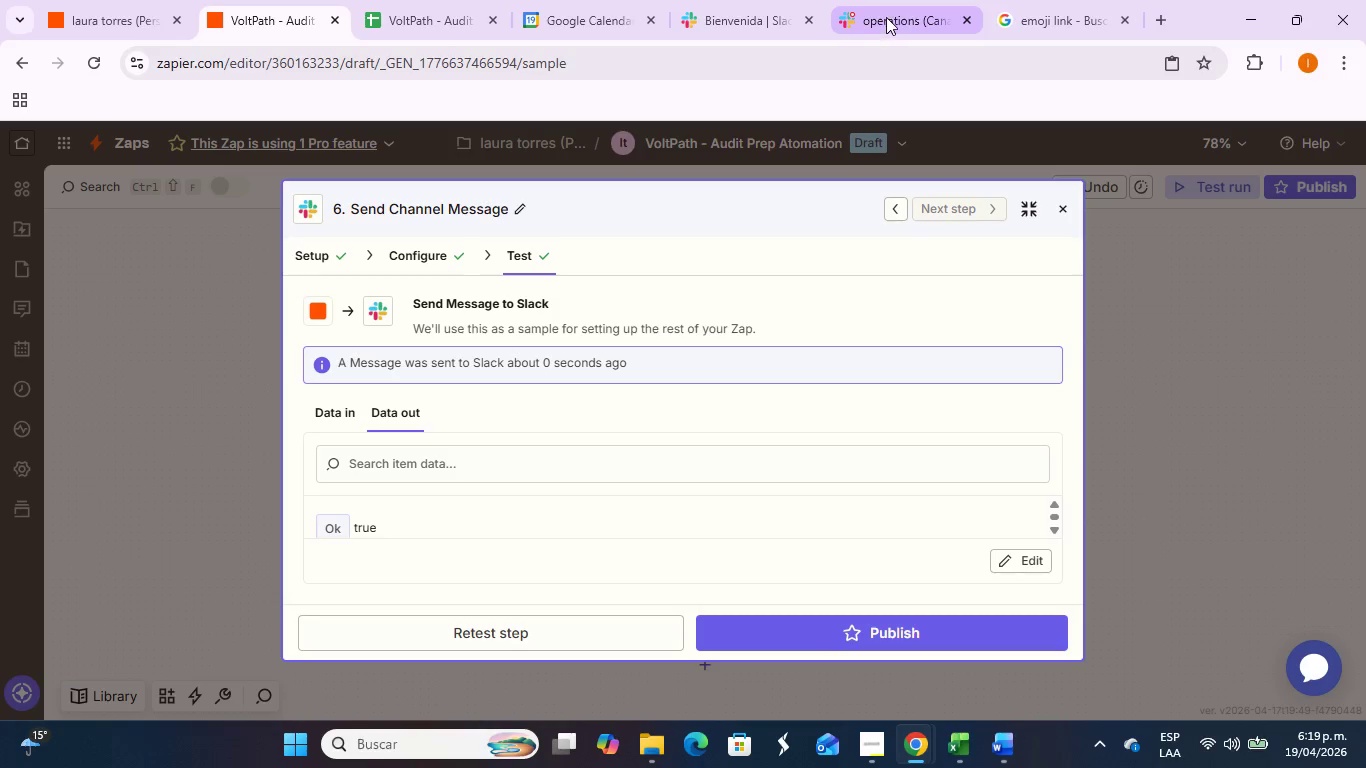 
left_click([886, 17])
 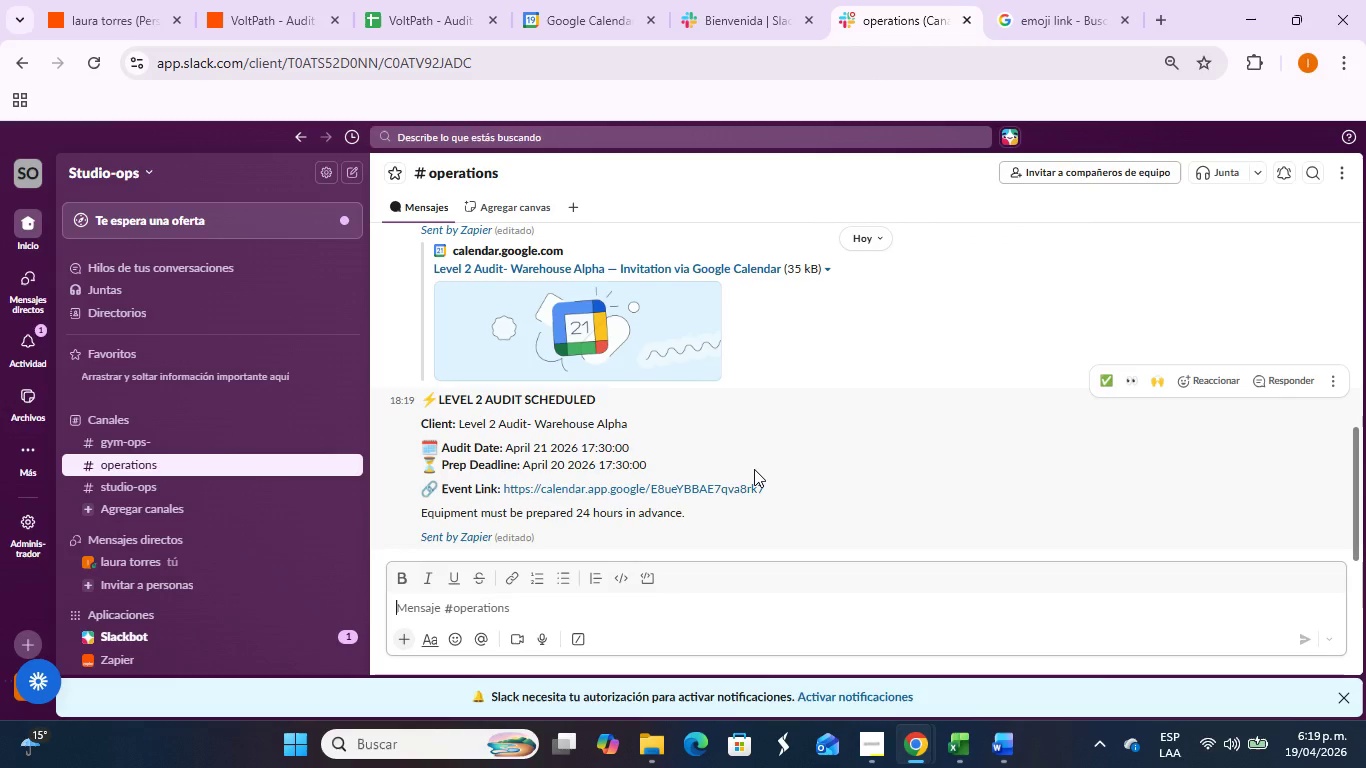 
scroll: coordinate [754, 469], scroll_direction: up, amount: 2.0
 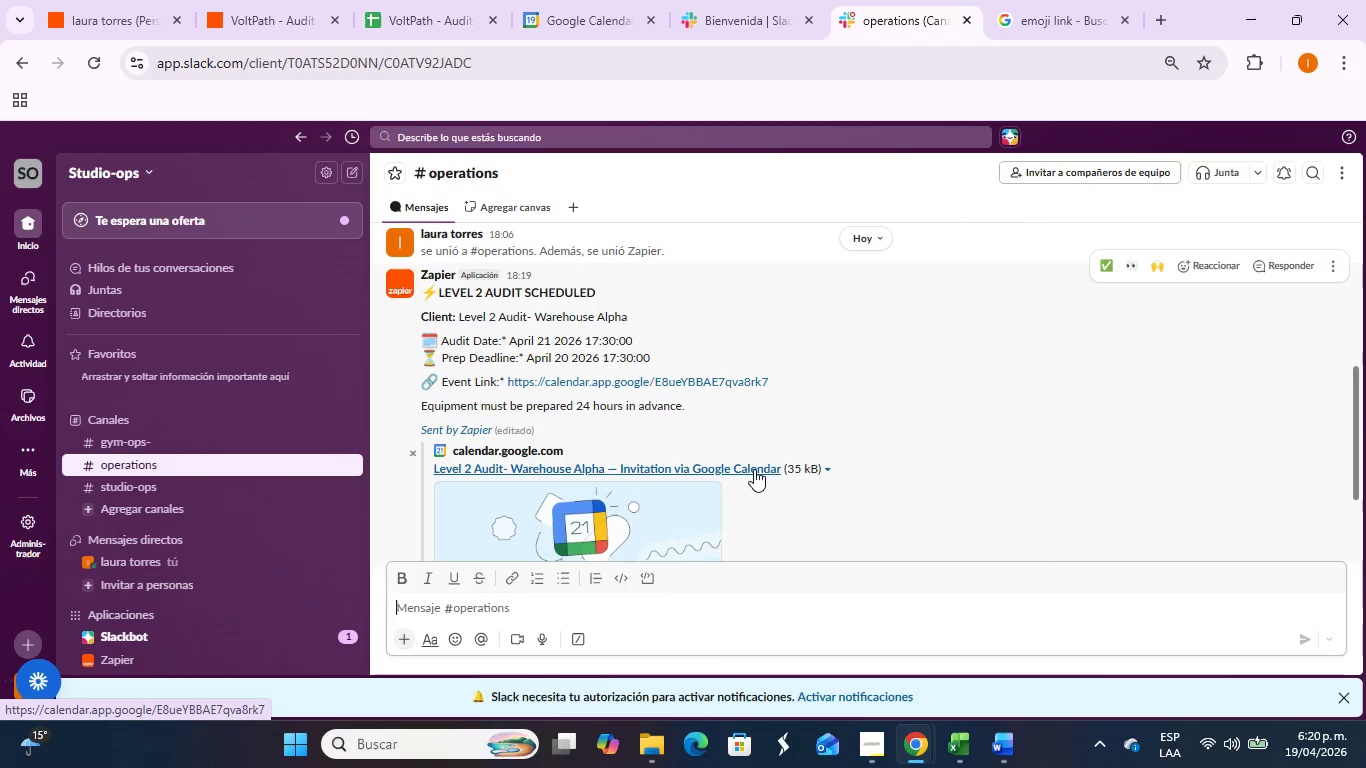 
scroll: coordinate [876, 452], scroll_direction: down, amount: 7.0
 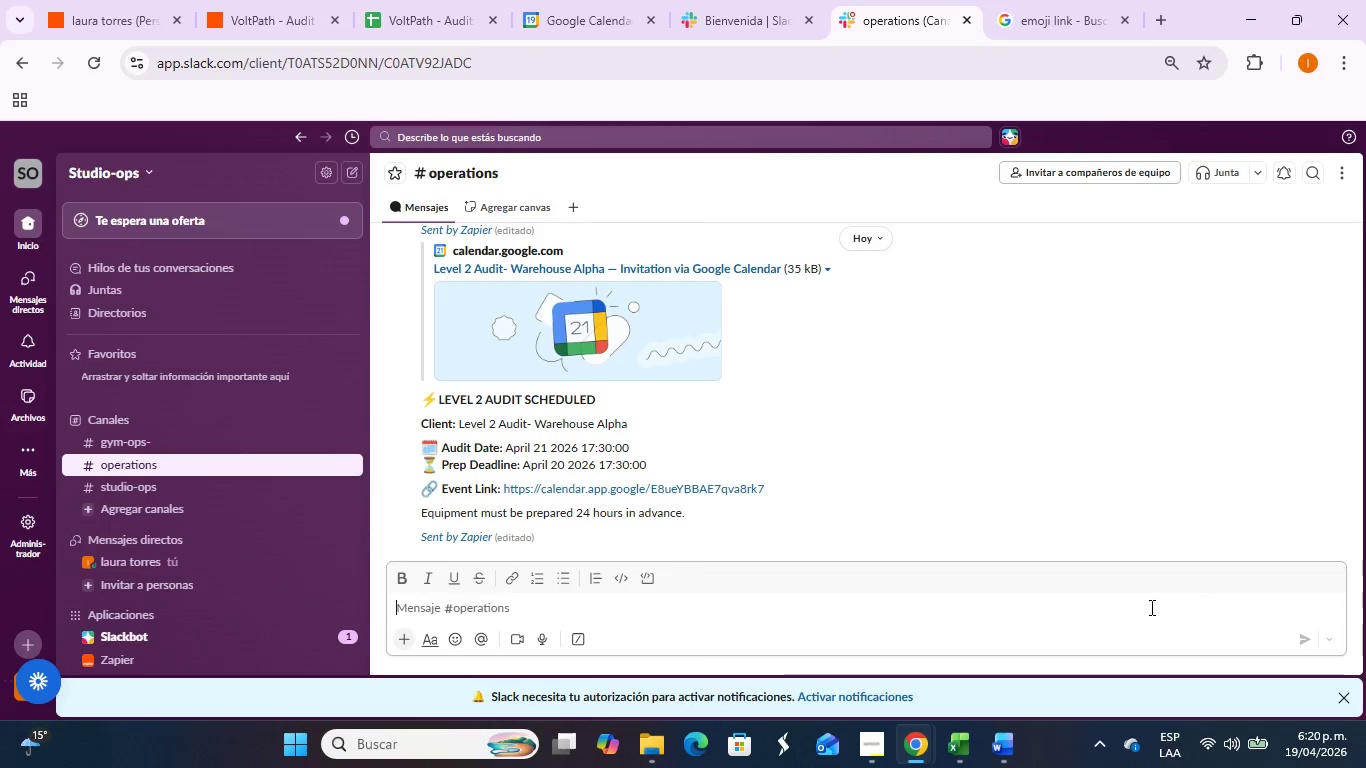 
scroll: coordinate [1166, 558], scroll_direction: up, amount: 3.0
 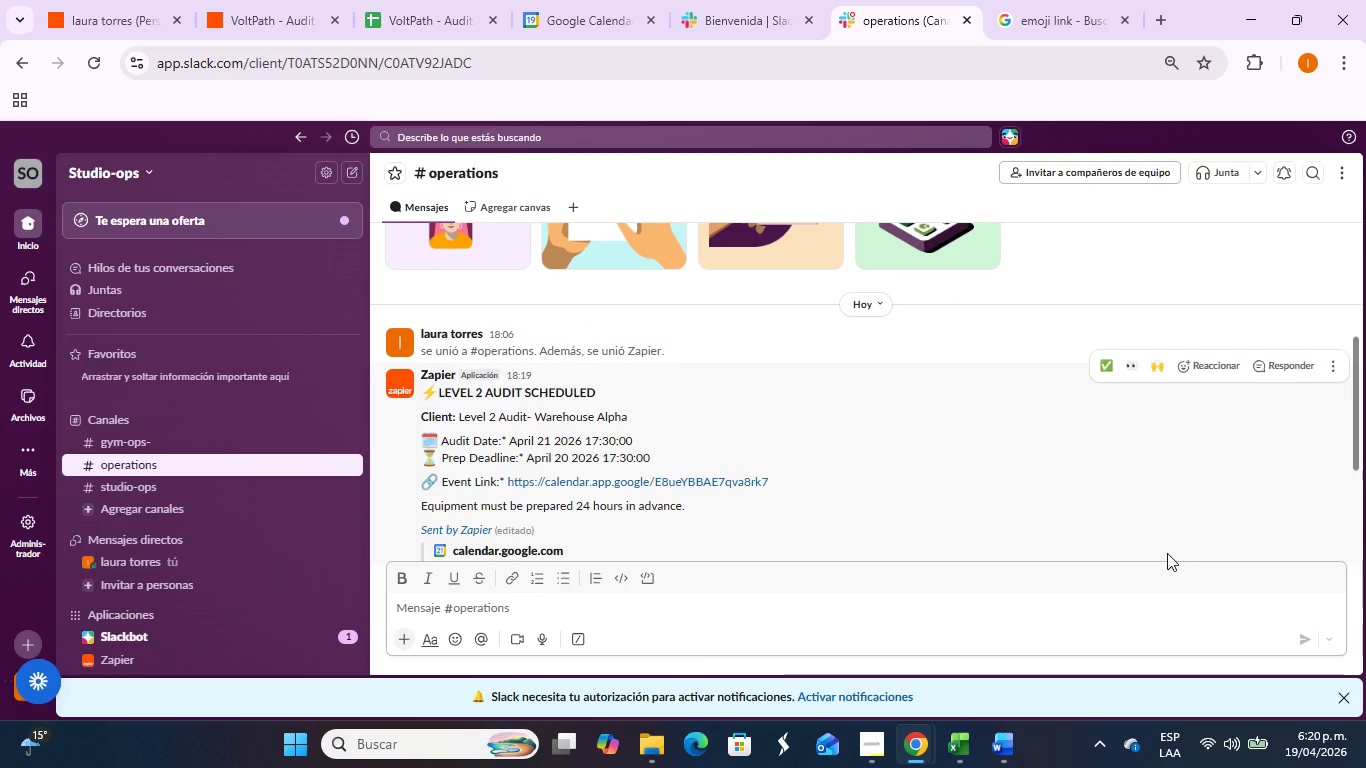 
scroll: coordinate [1167, 553], scroll_direction: down, amount: 3.0
 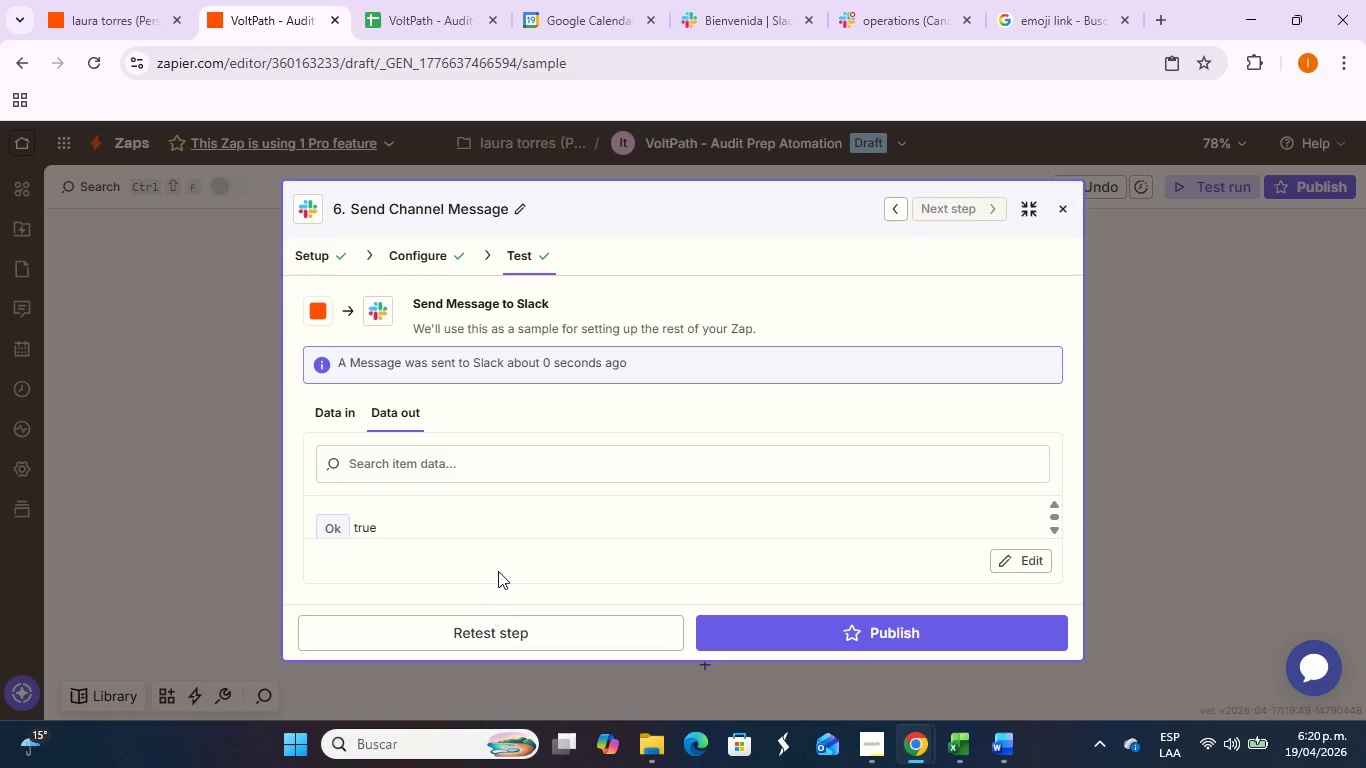 
left_click([325, 250])
 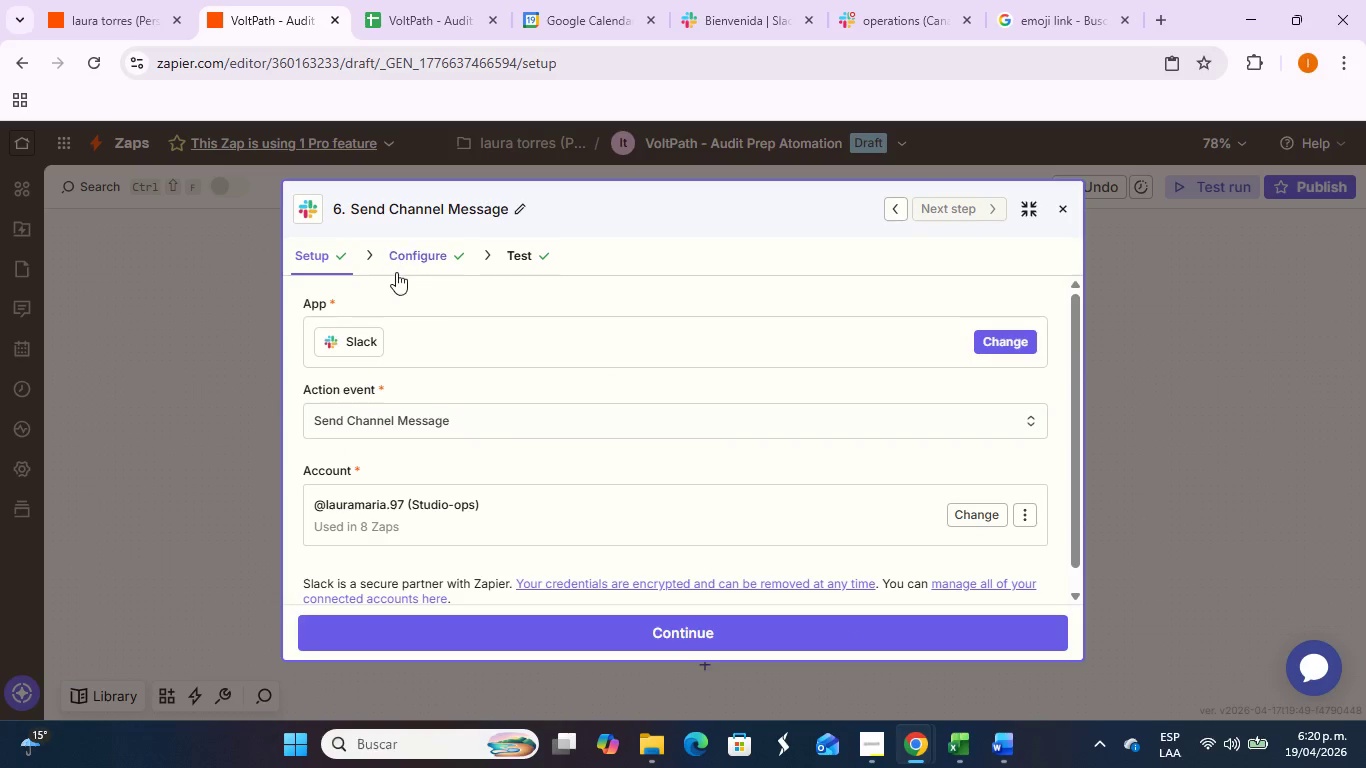 
left_click([399, 257])
 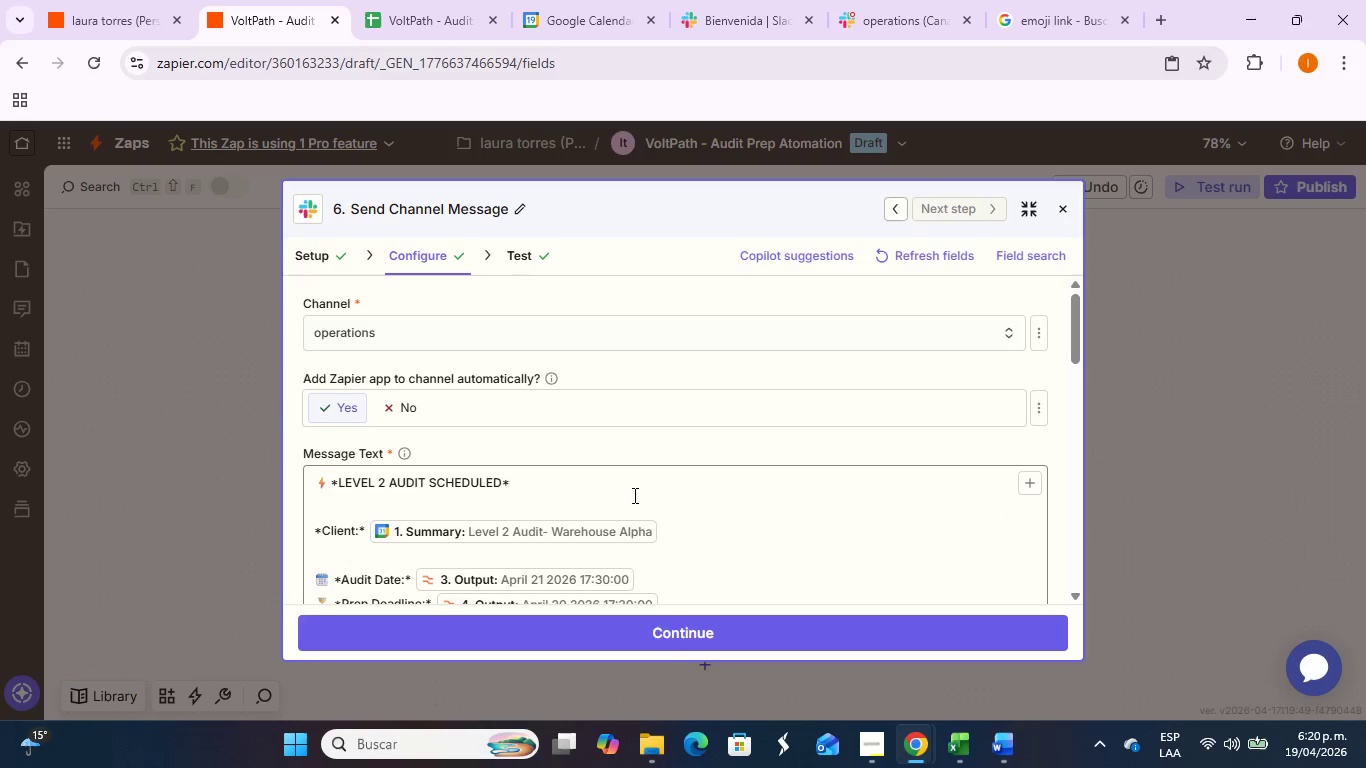 
scroll: coordinate [636, 499], scroll_direction: down, amount: 2.0
 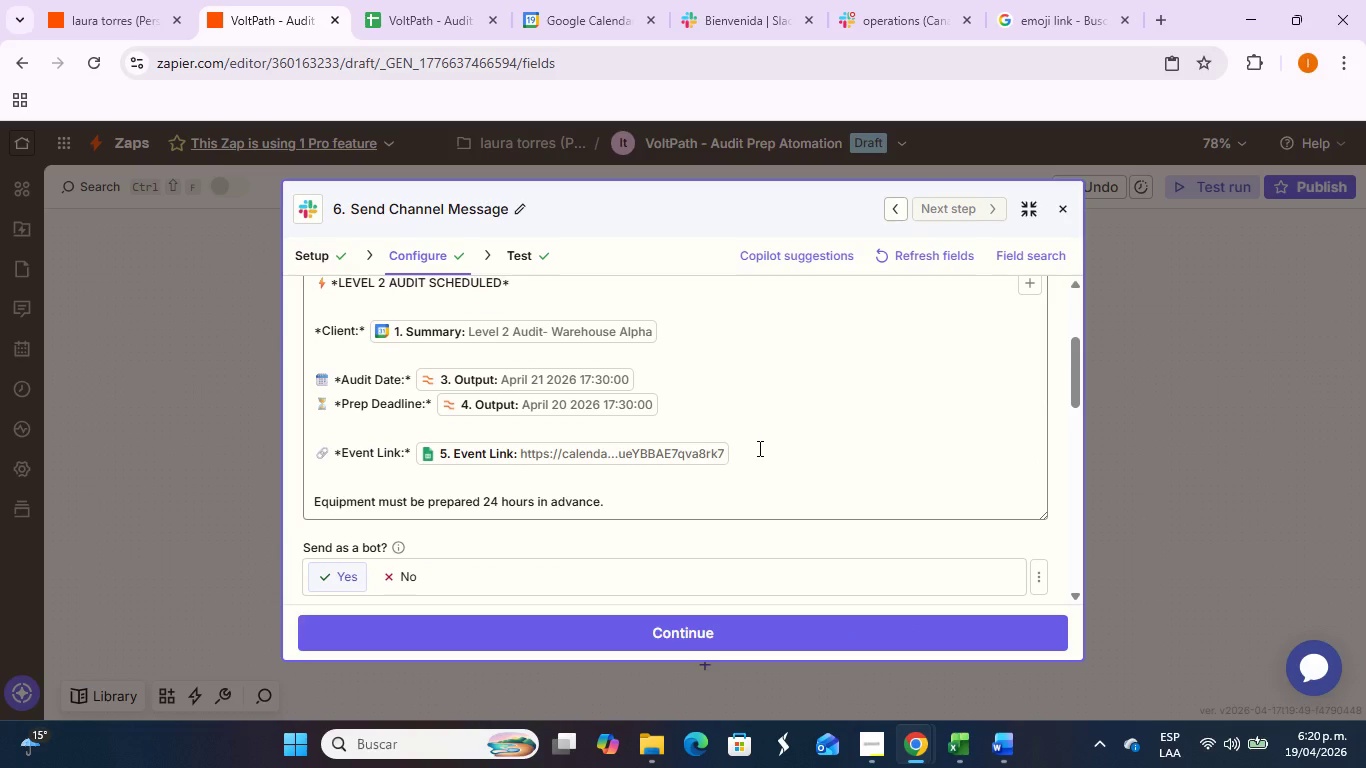 
left_click([758, 448])
 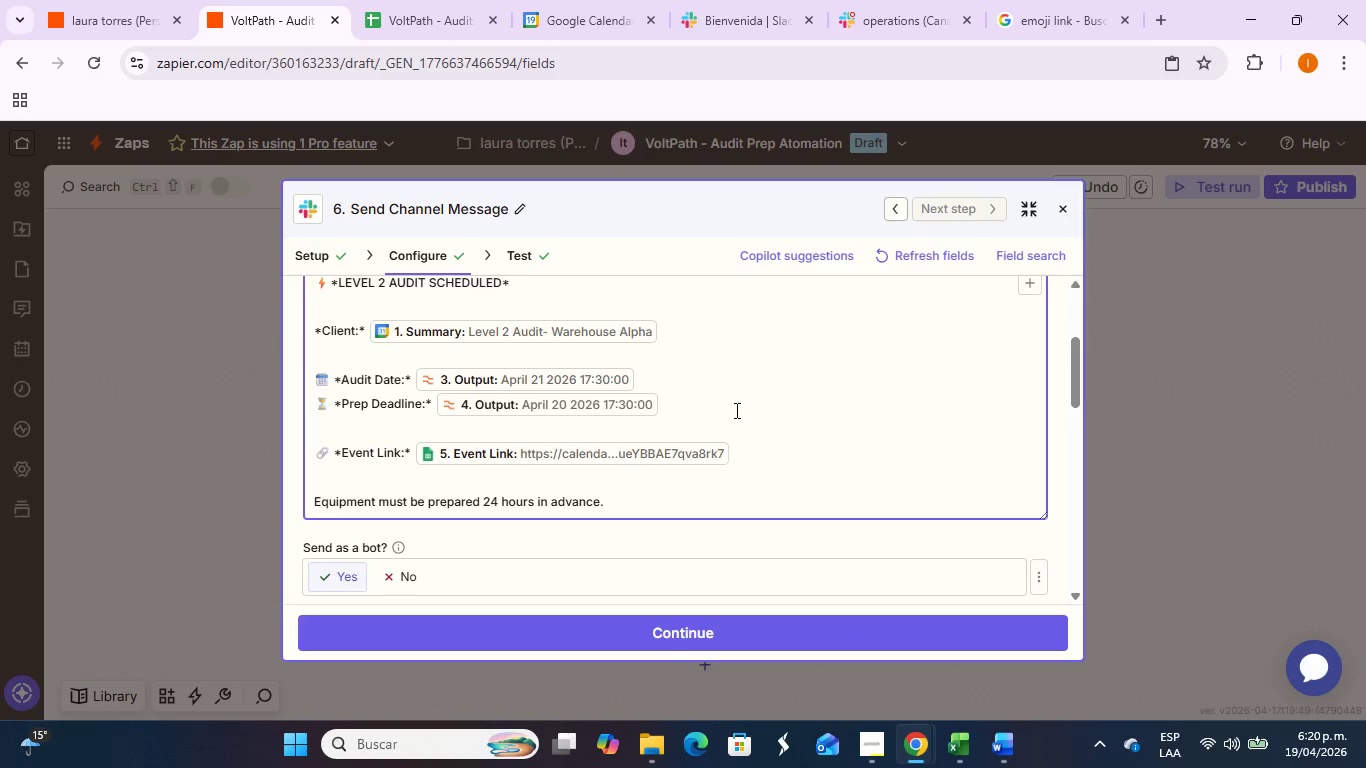 
left_click([735, 410])
 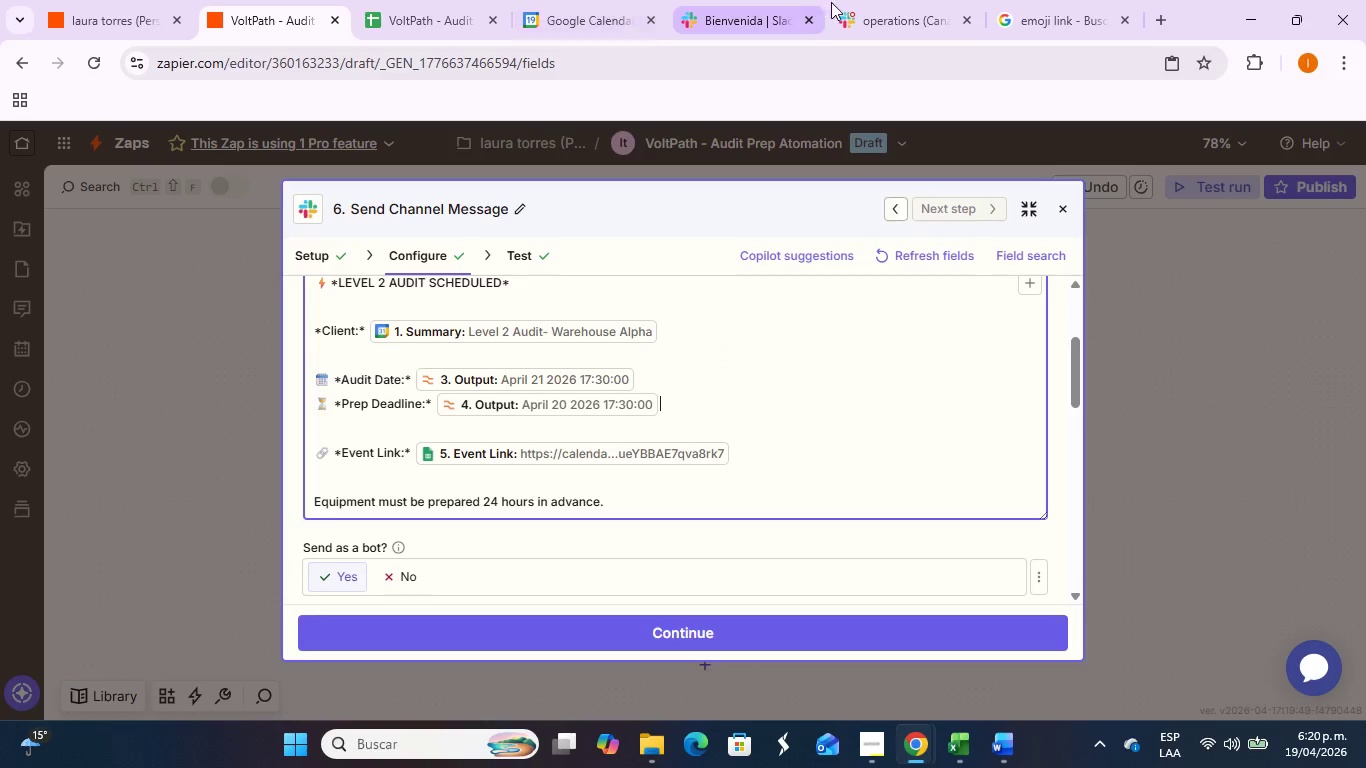 
left_click([888, 2])
 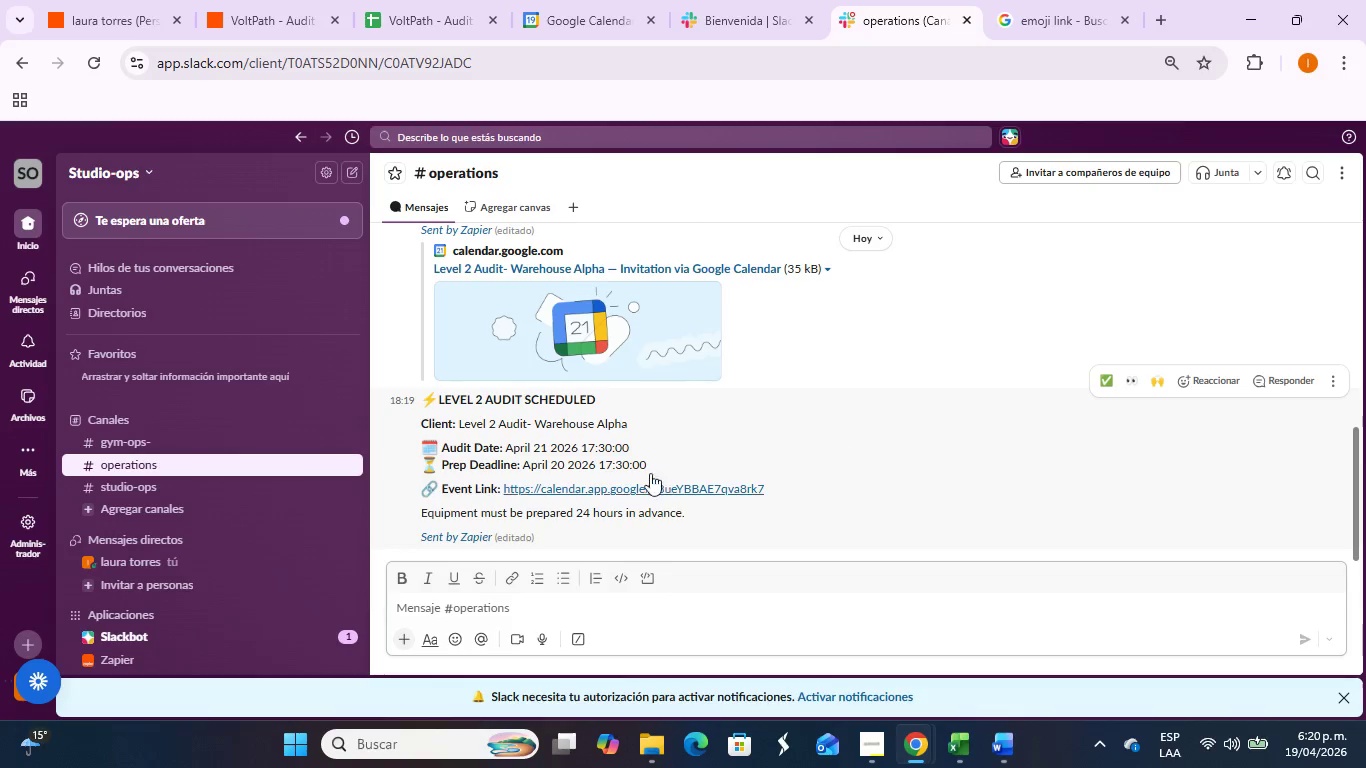 
scroll: coordinate [535, 471], scroll_direction: up, amount: 1.0
 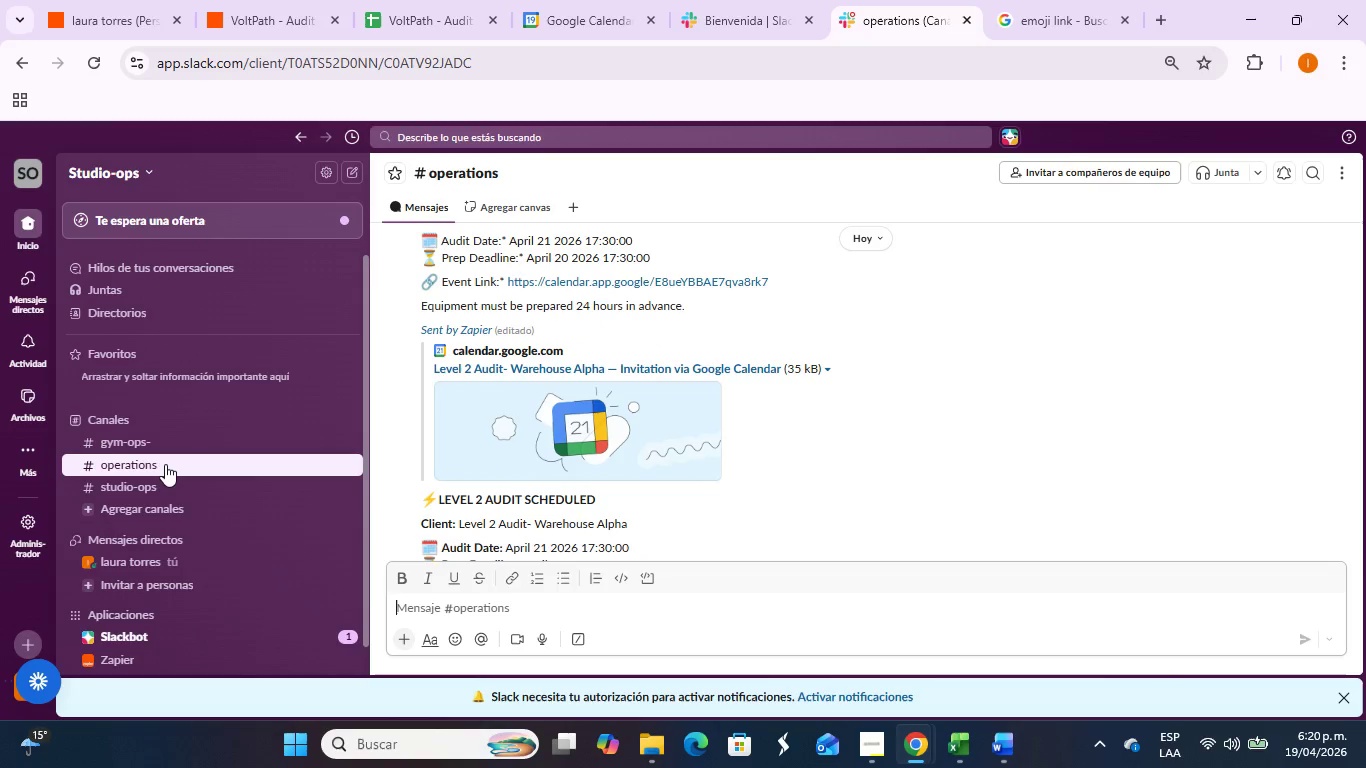 
left_click([165, 464])
 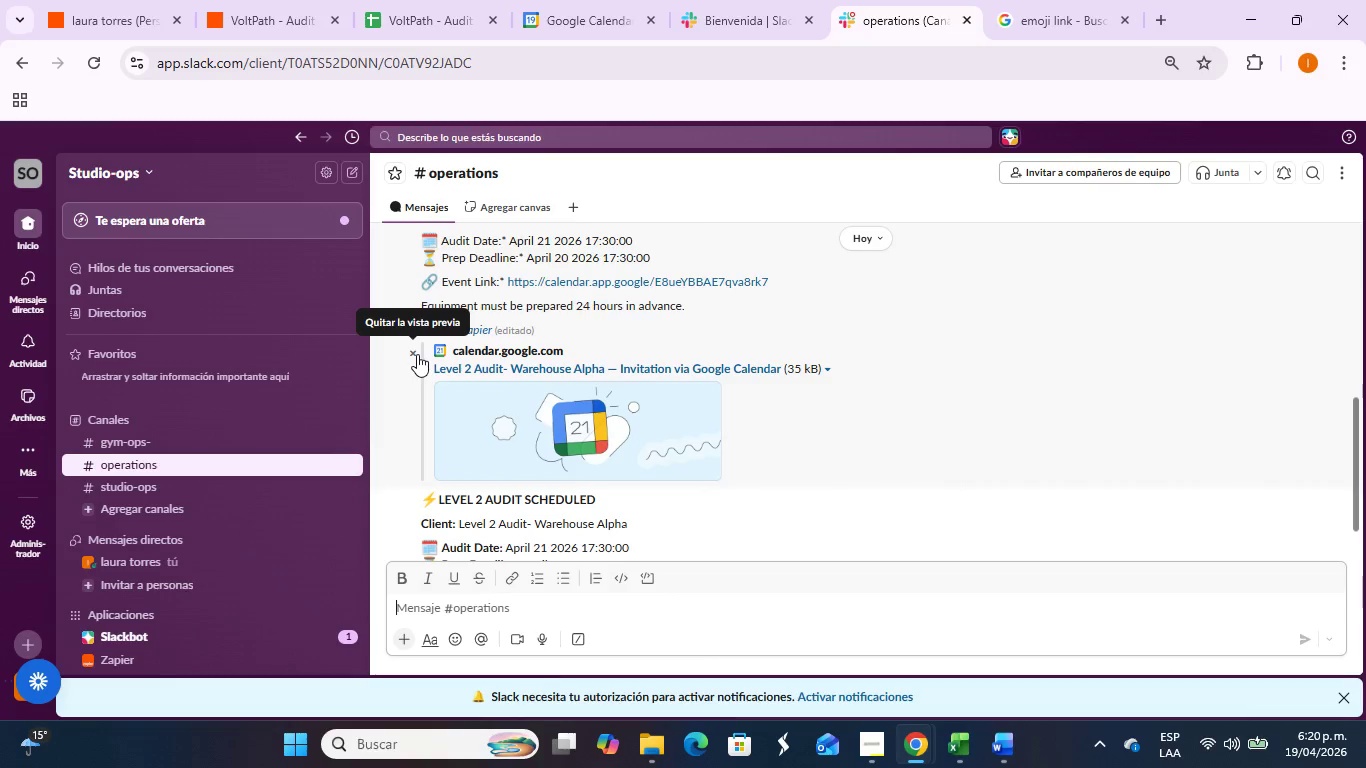 
scroll: coordinate [1023, 442], scroll_direction: down, amount: 3.0
 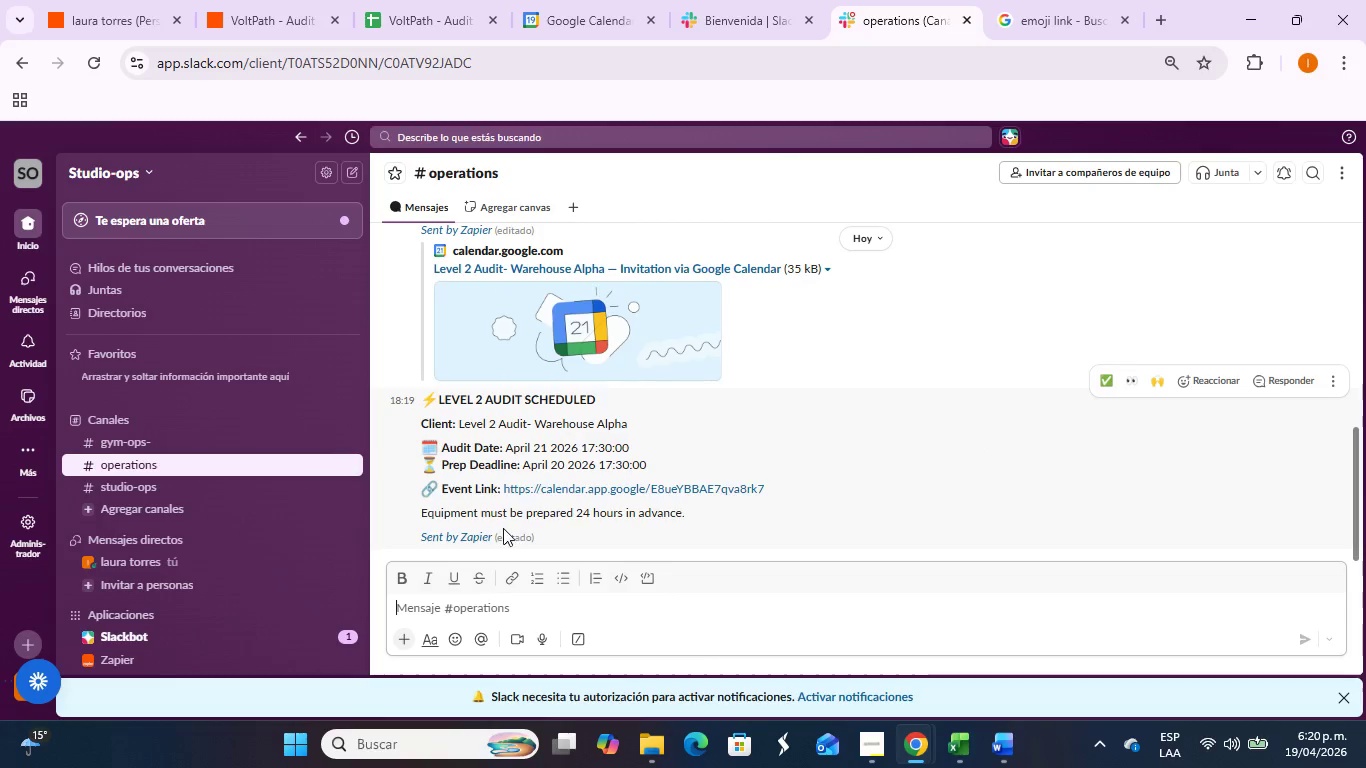 
left_click([503, 532])
 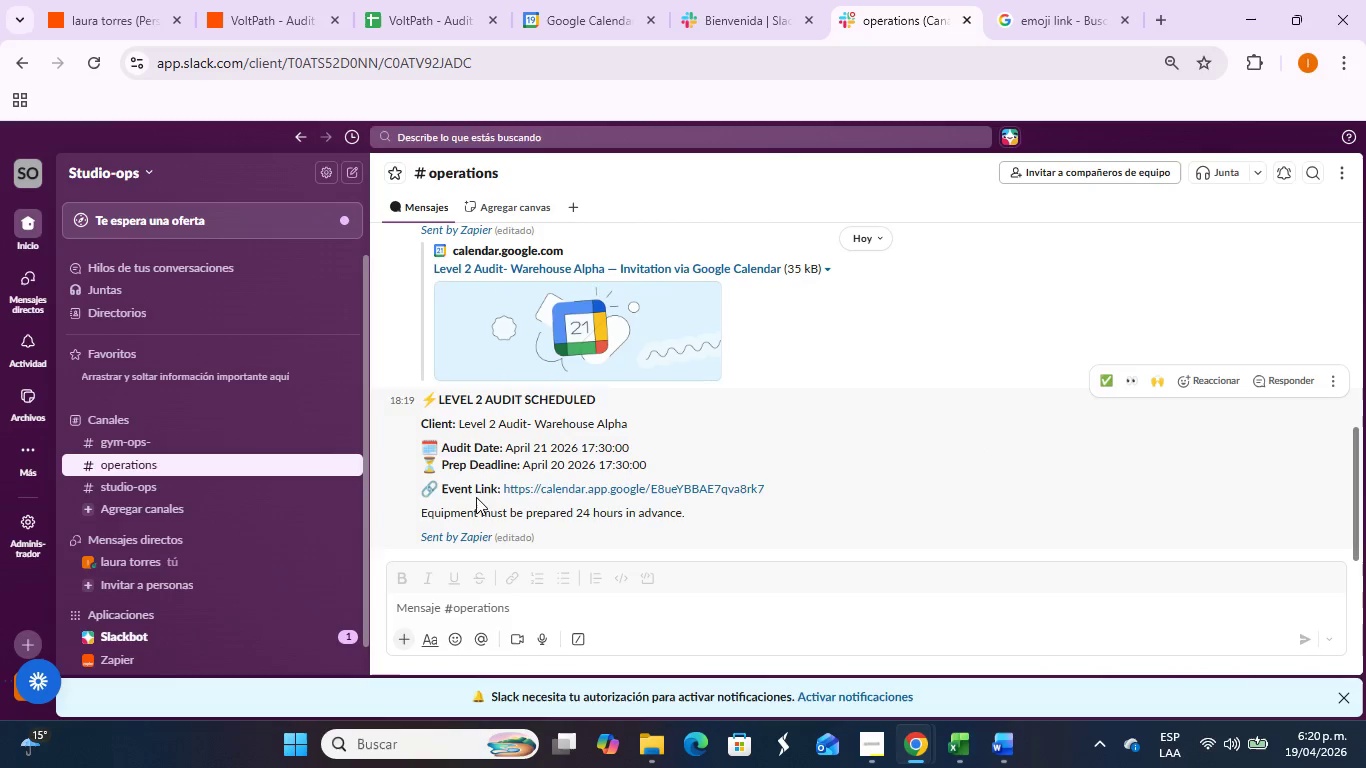 
left_click([581, 527])
 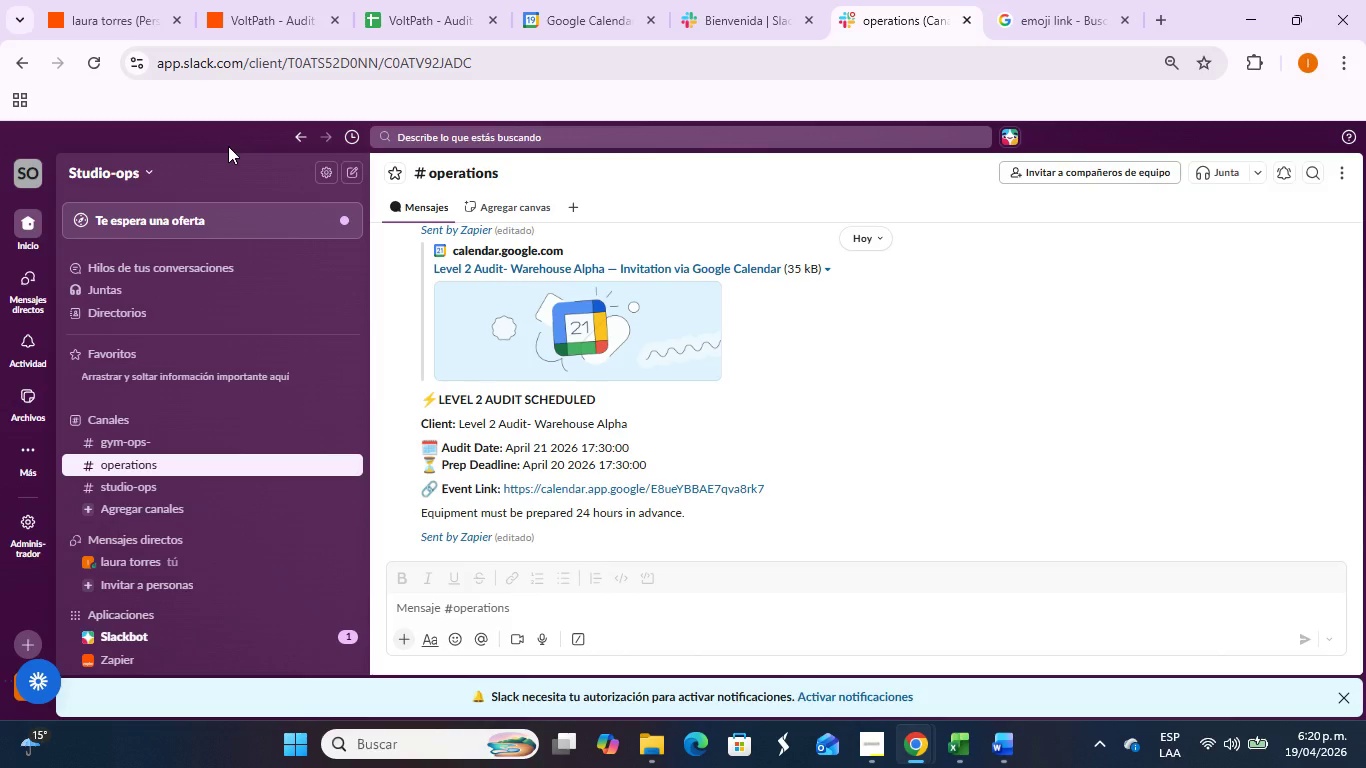 
wait(19.59)
 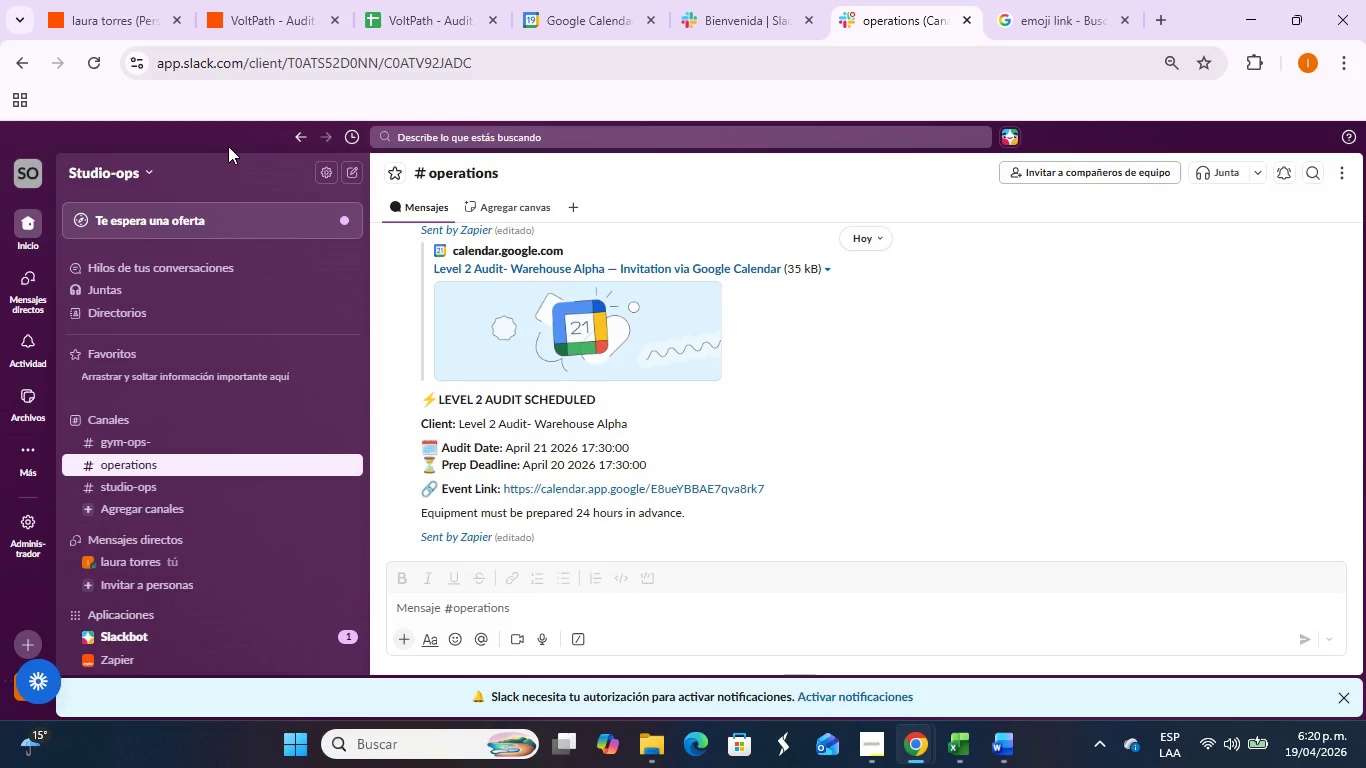 
key(Alt+Tab)
 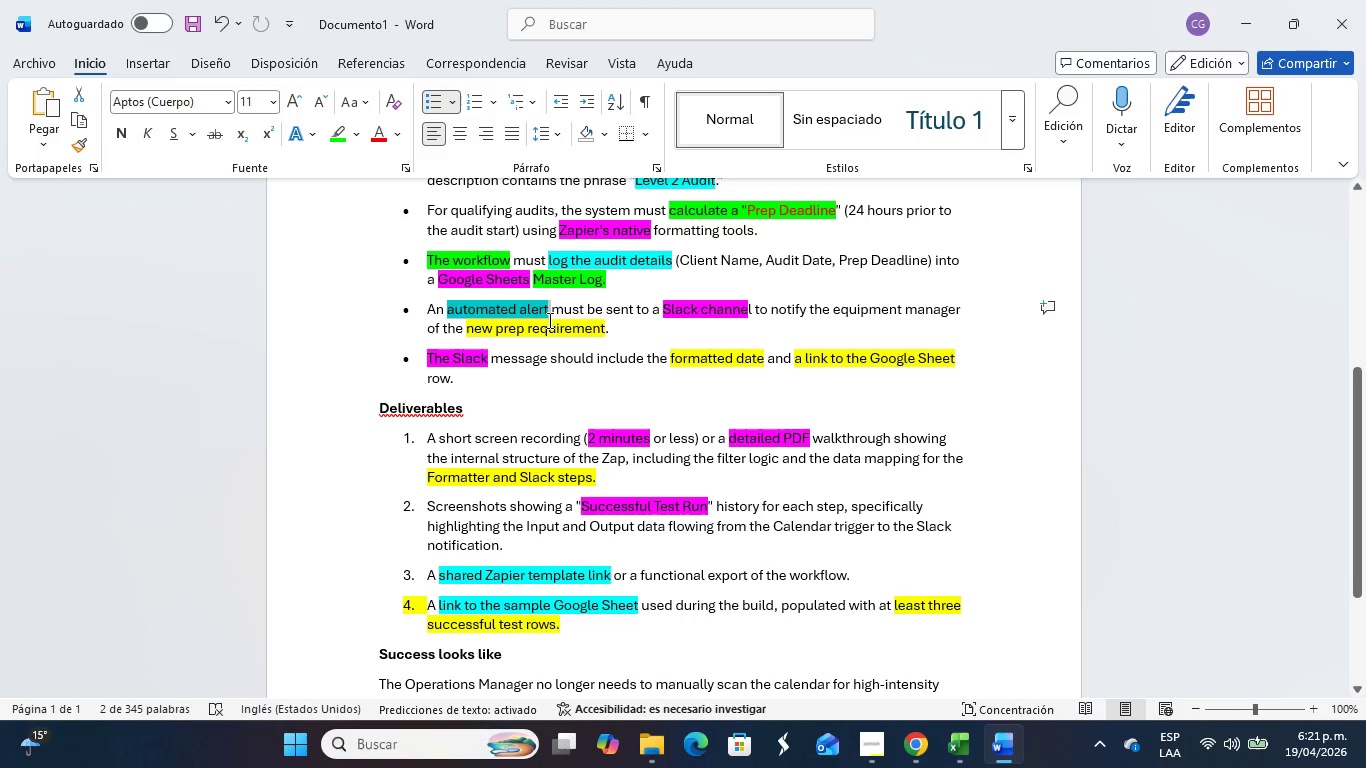 
wait(7.88)
 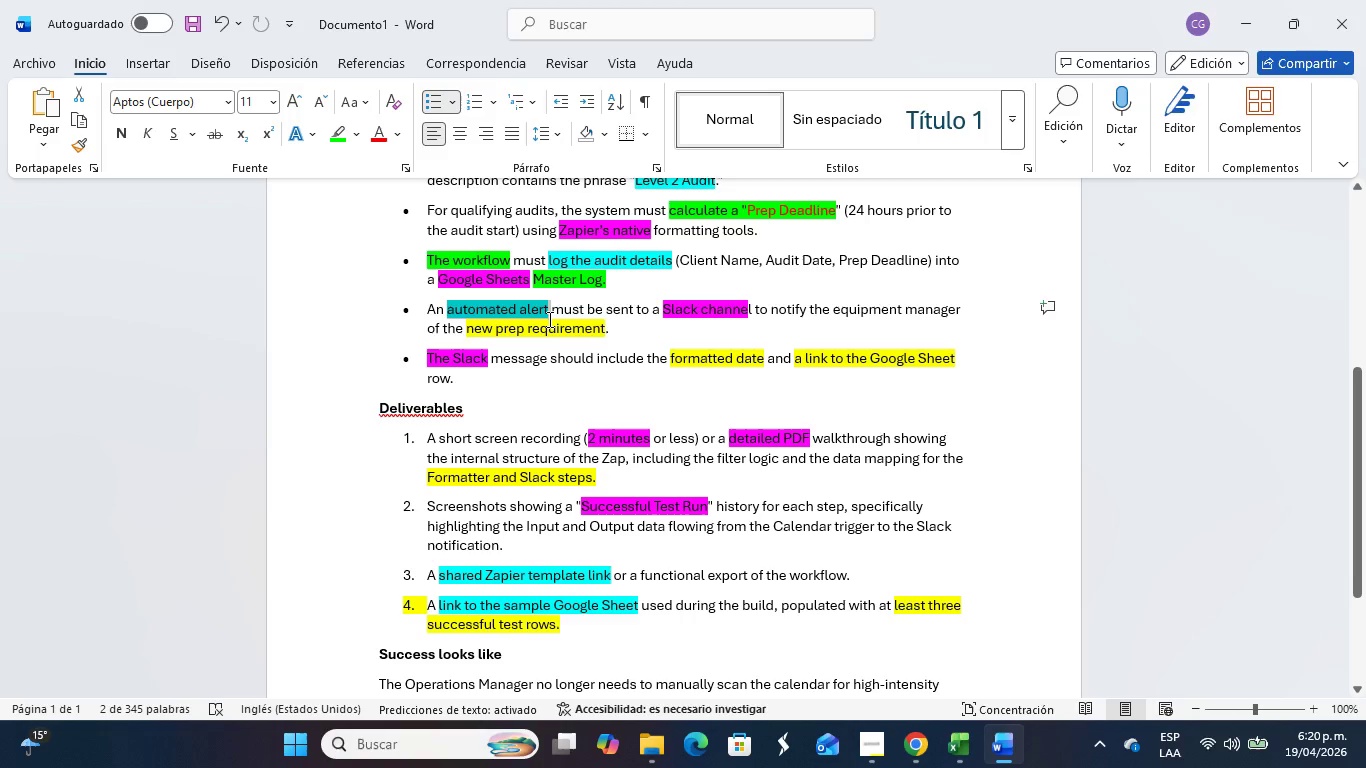 
left_click([347, 131])
 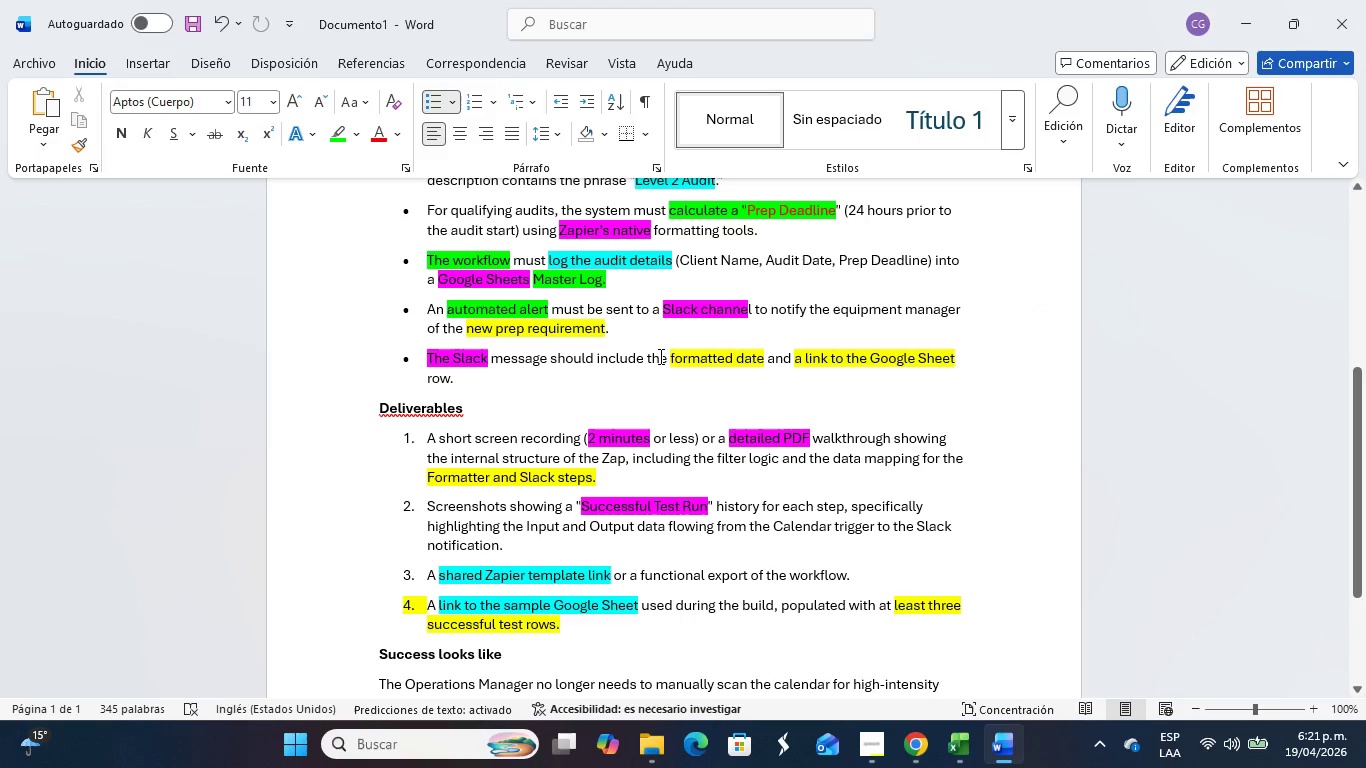 
left_click_drag(start_coordinate=[669, 353], to_coordinate=[928, 362])
 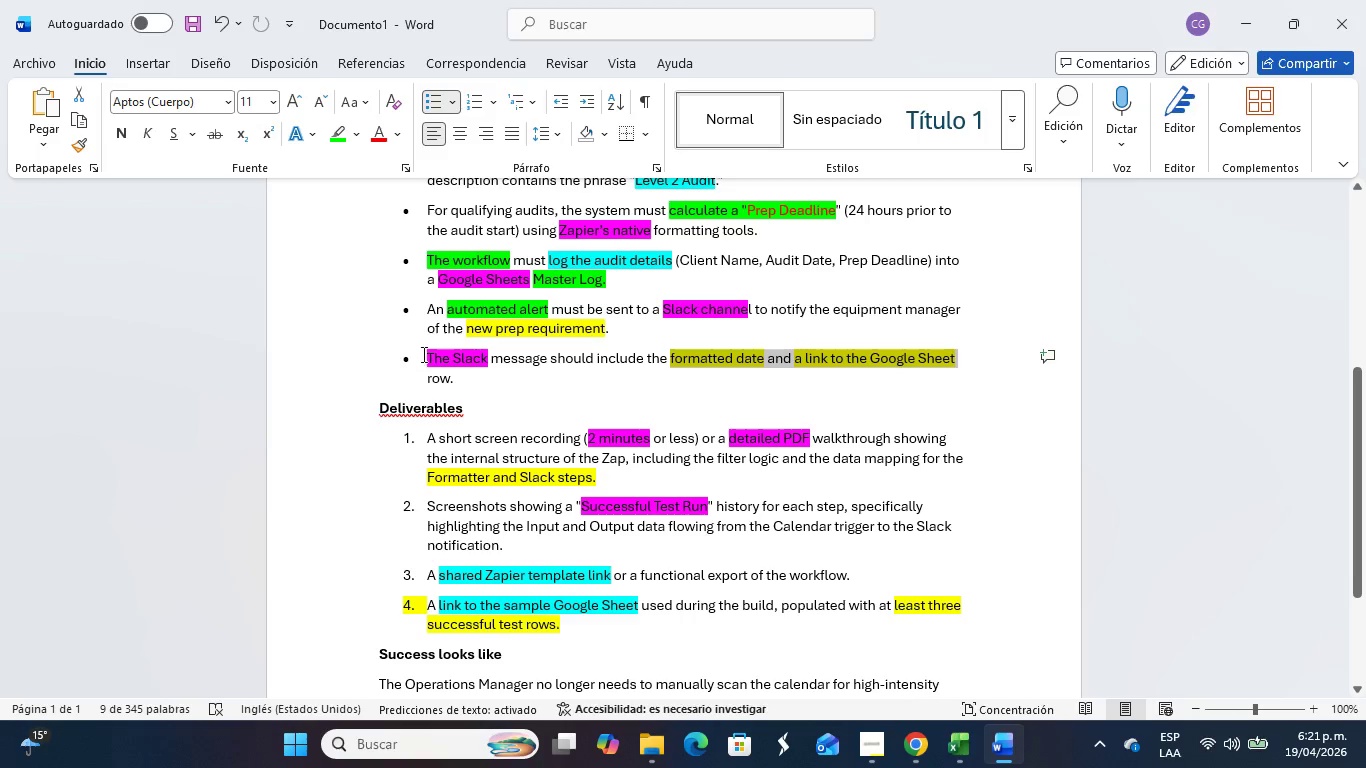 
left_click_drag(start_coordinate=[425, 354], to_coordinate=[550, 353])
 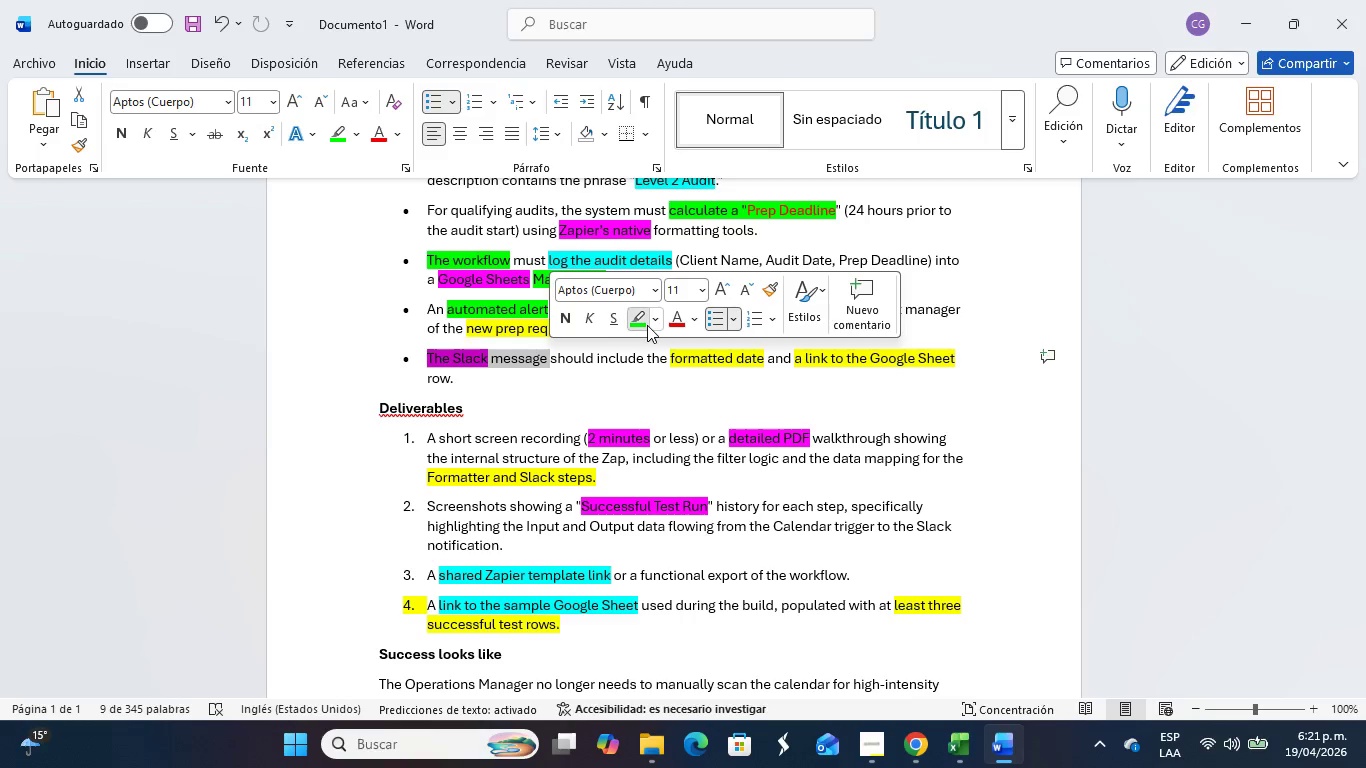 
double_click([731, 438])
 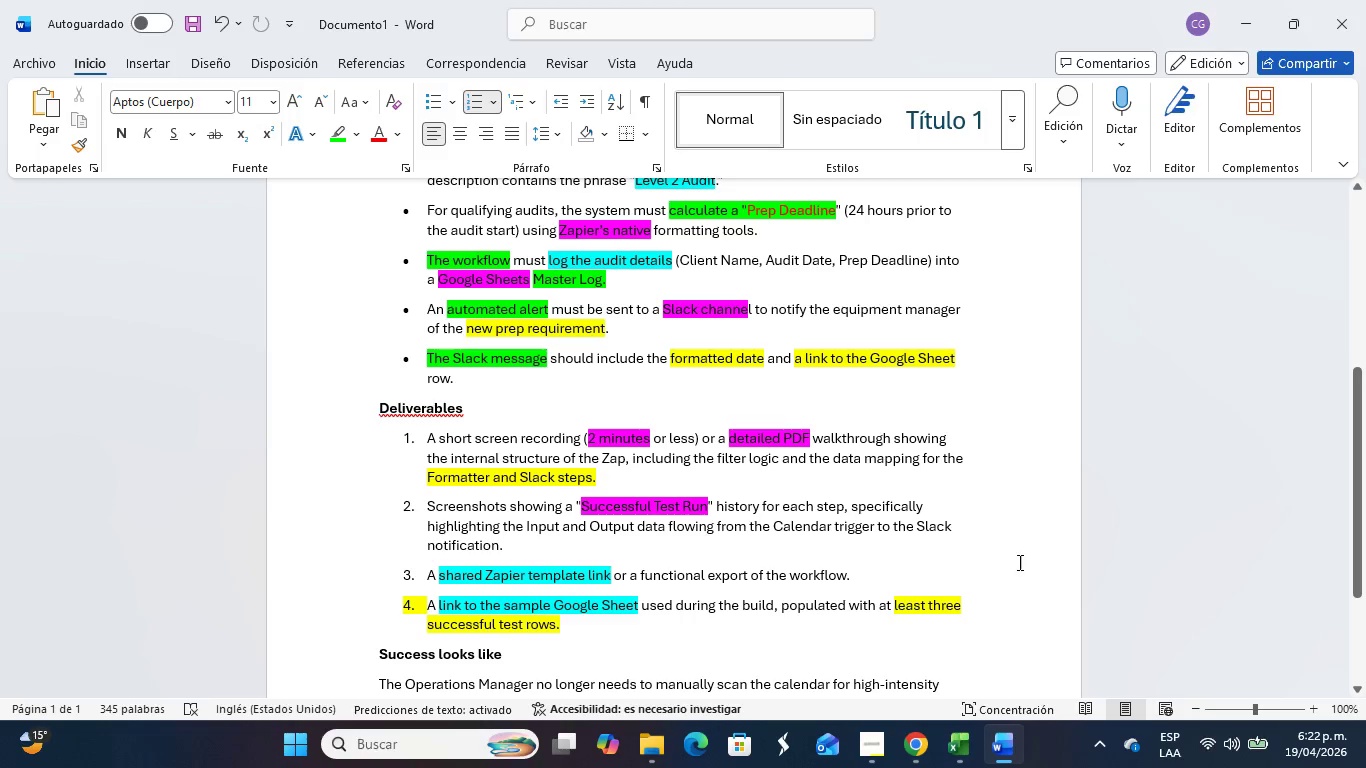 
wait(95.14)
 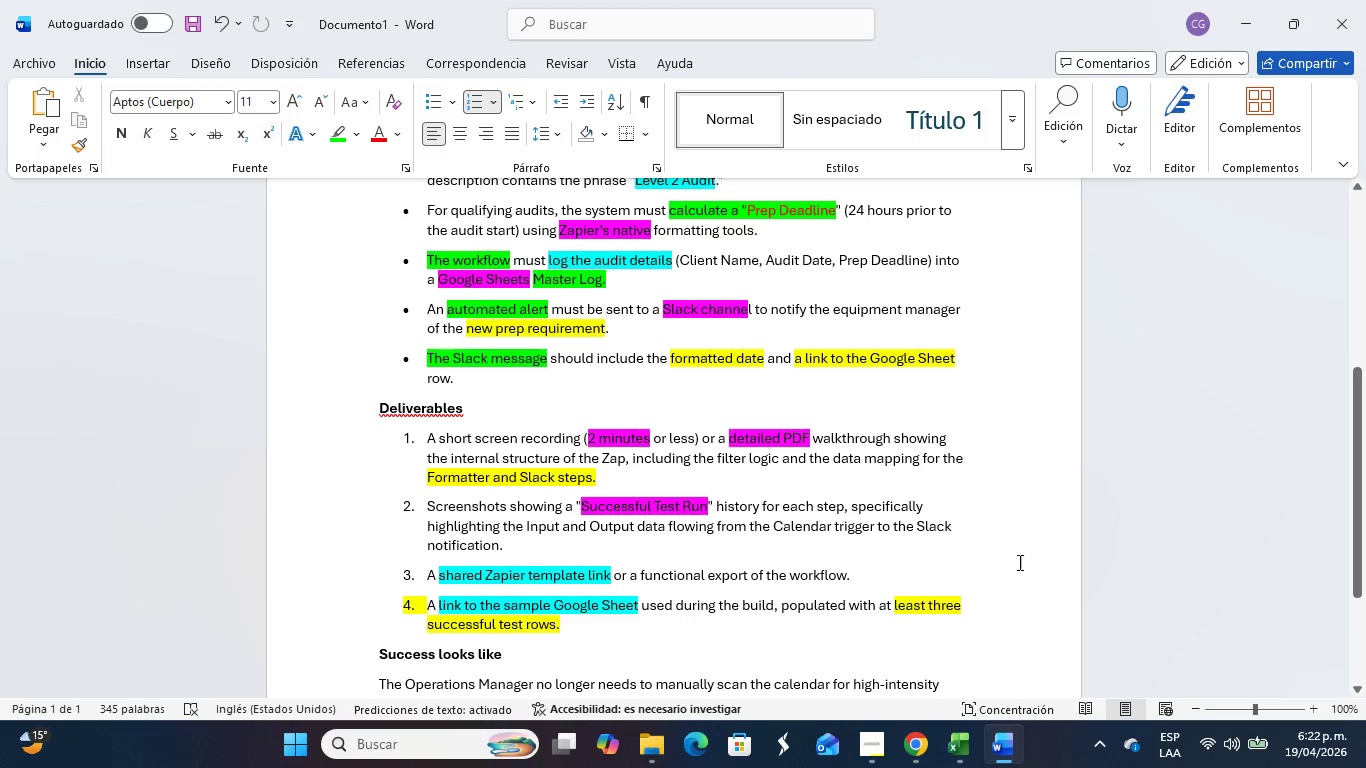 
left_click([1008, 634])
 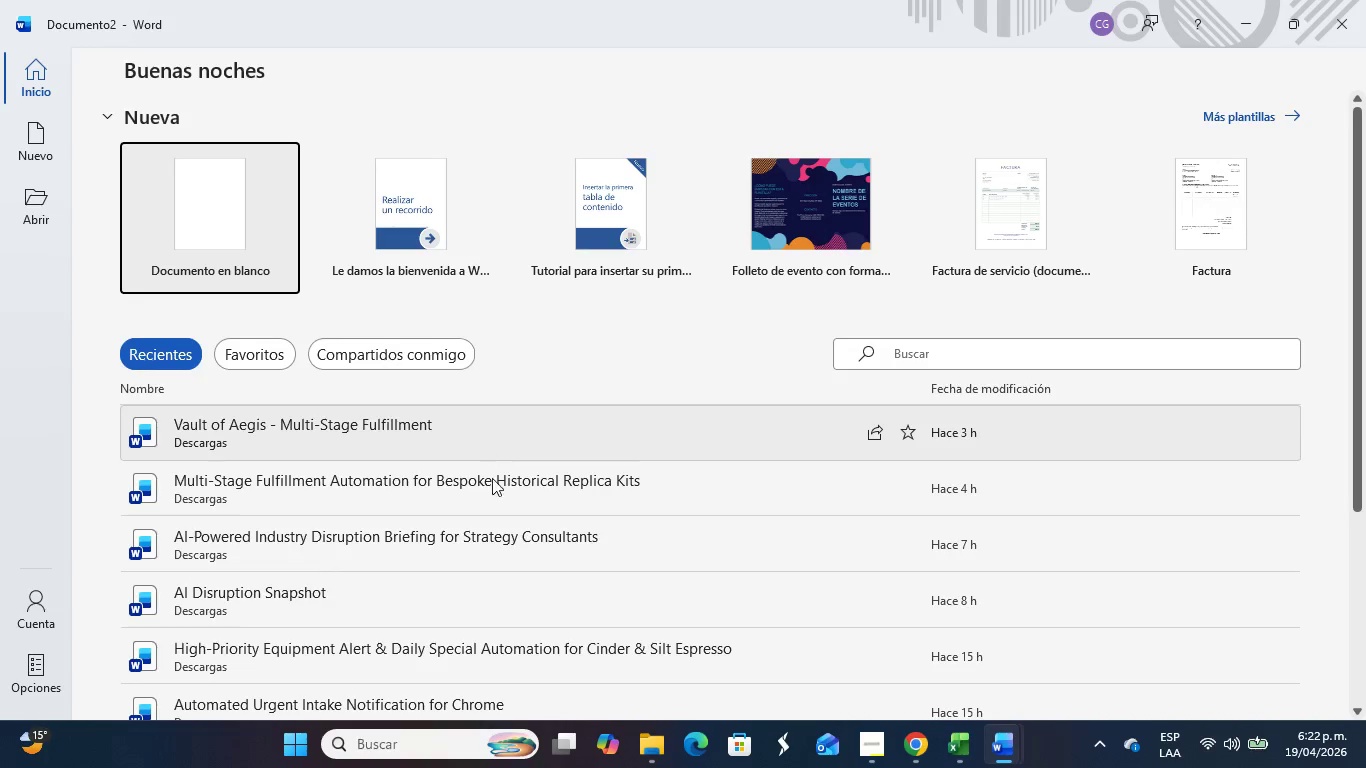 
left_click([196, 221])
 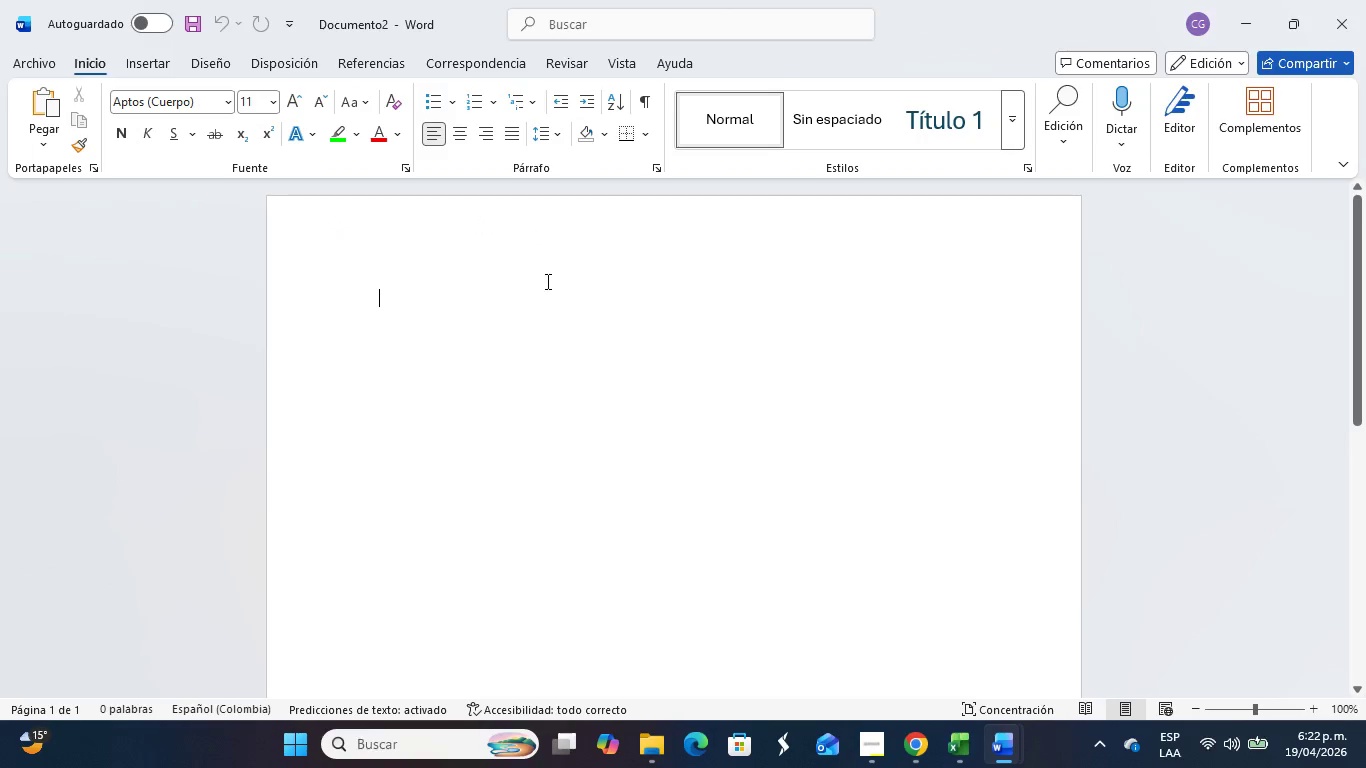 
left_click([546, 294])
 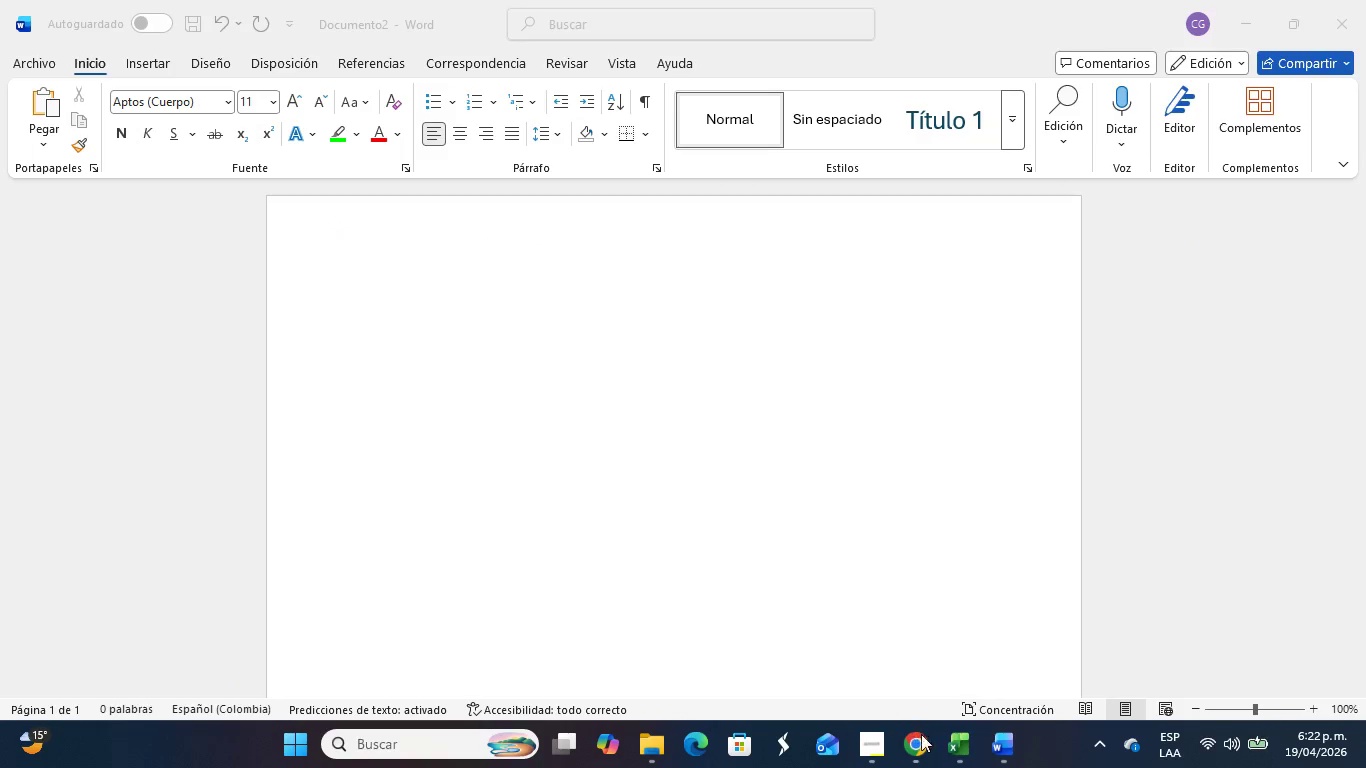 
left_click([969, 737])
 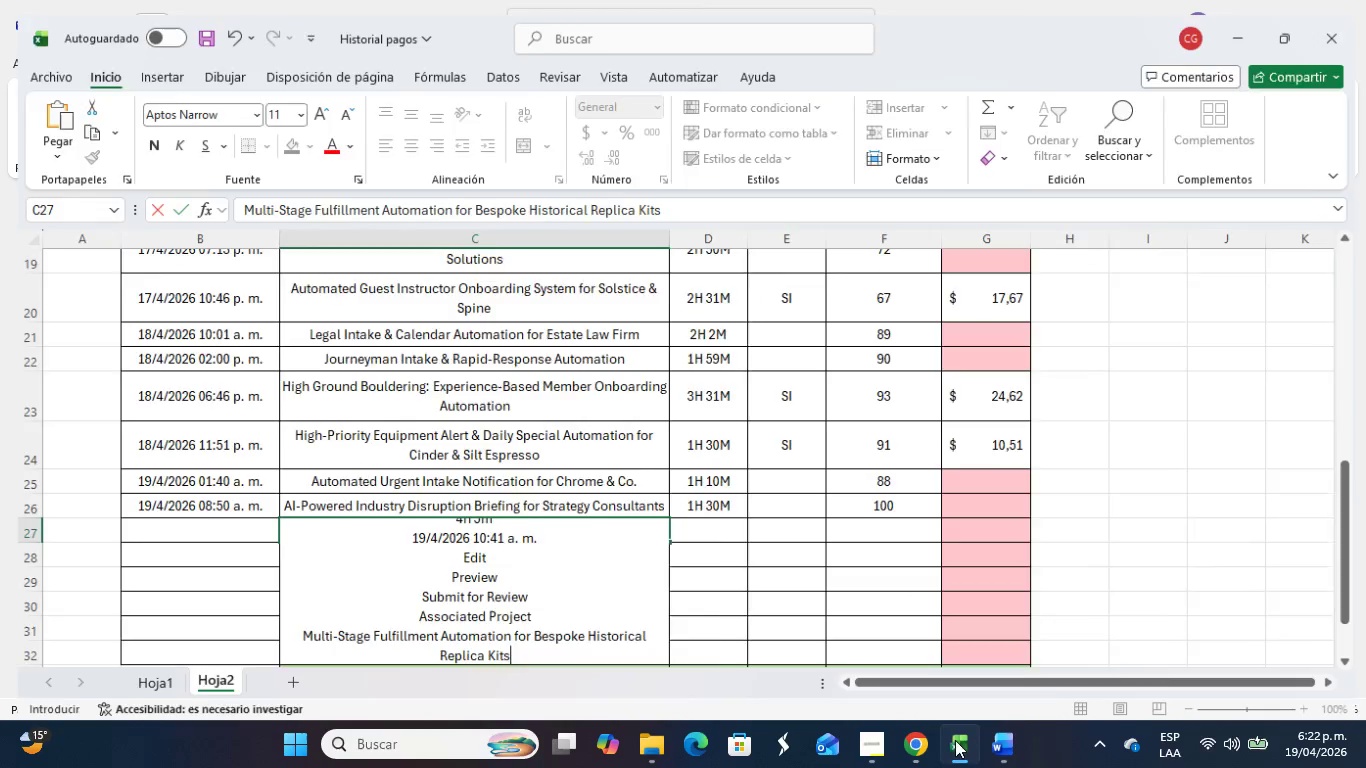 
left_click([913, 745])
 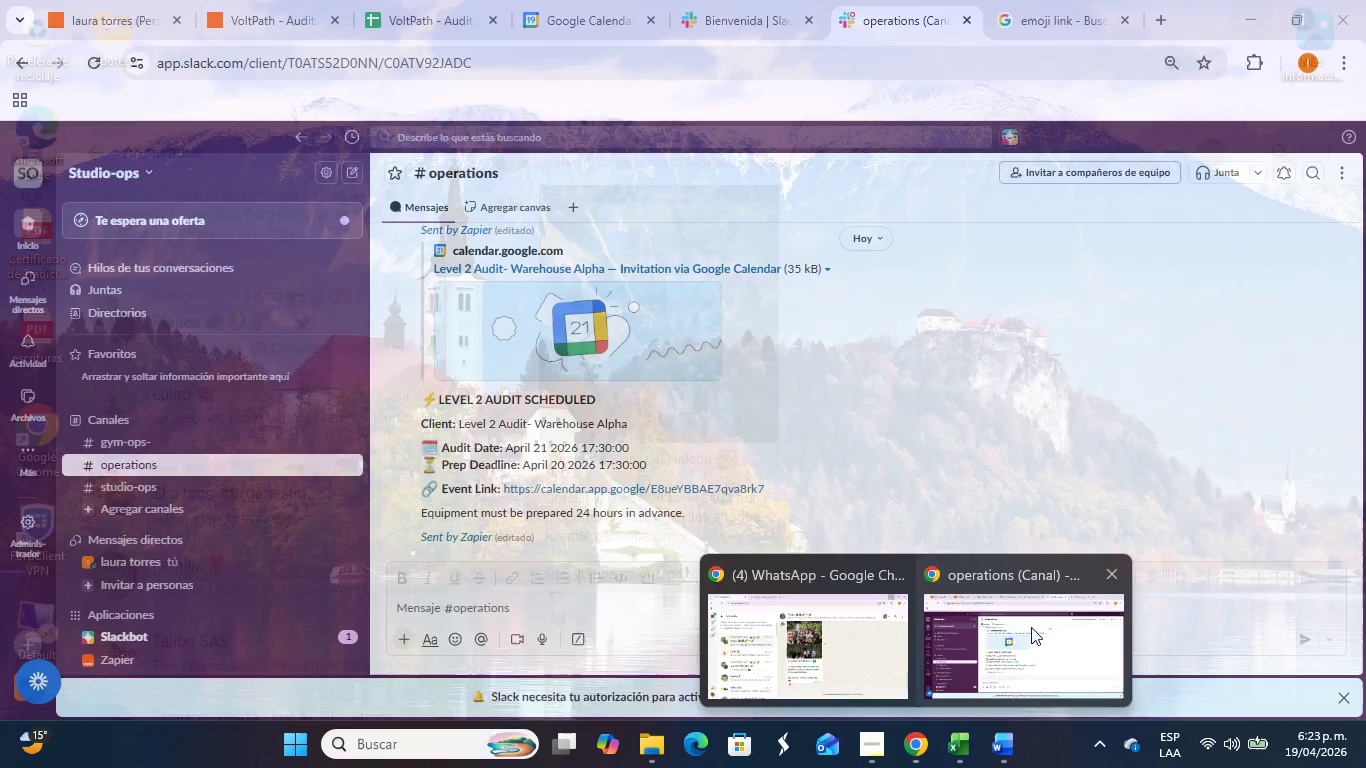 
left_click([1016, 633])
 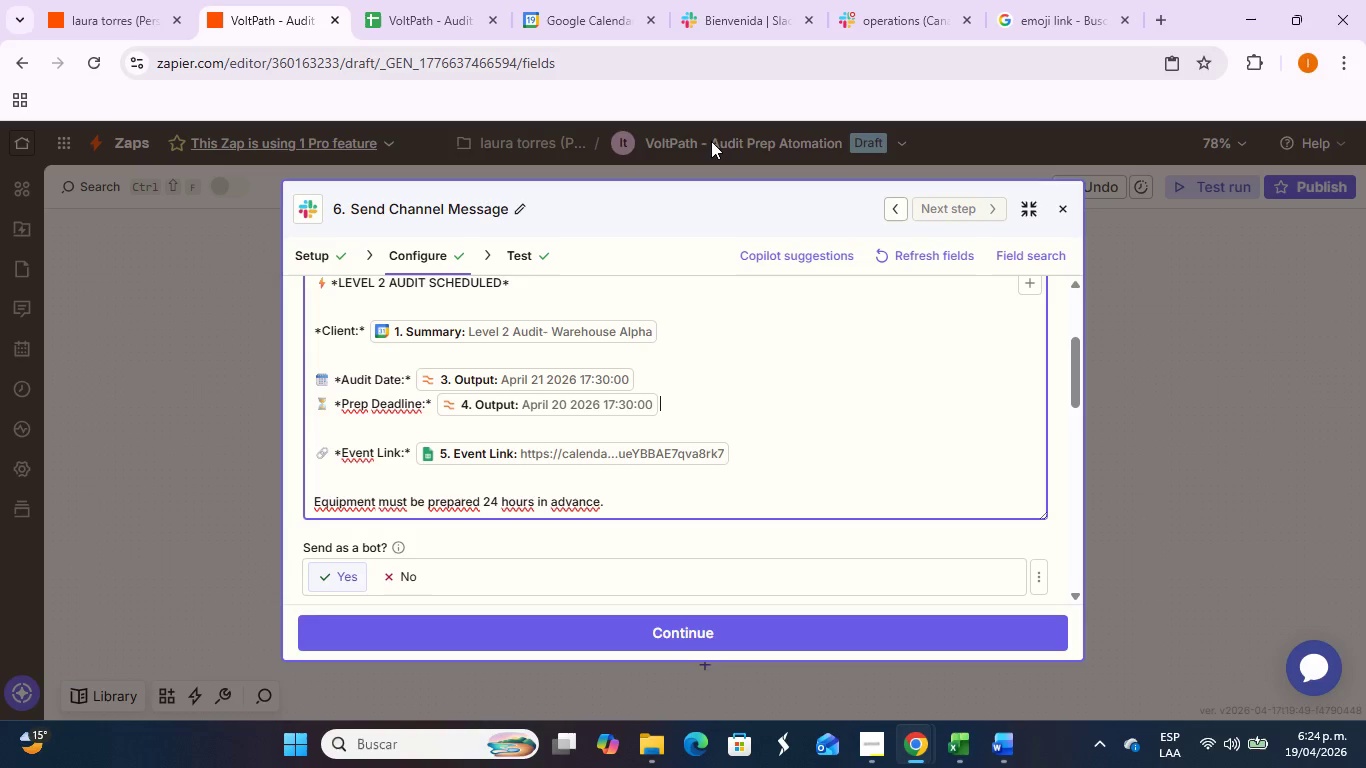 
wait(104.2)
 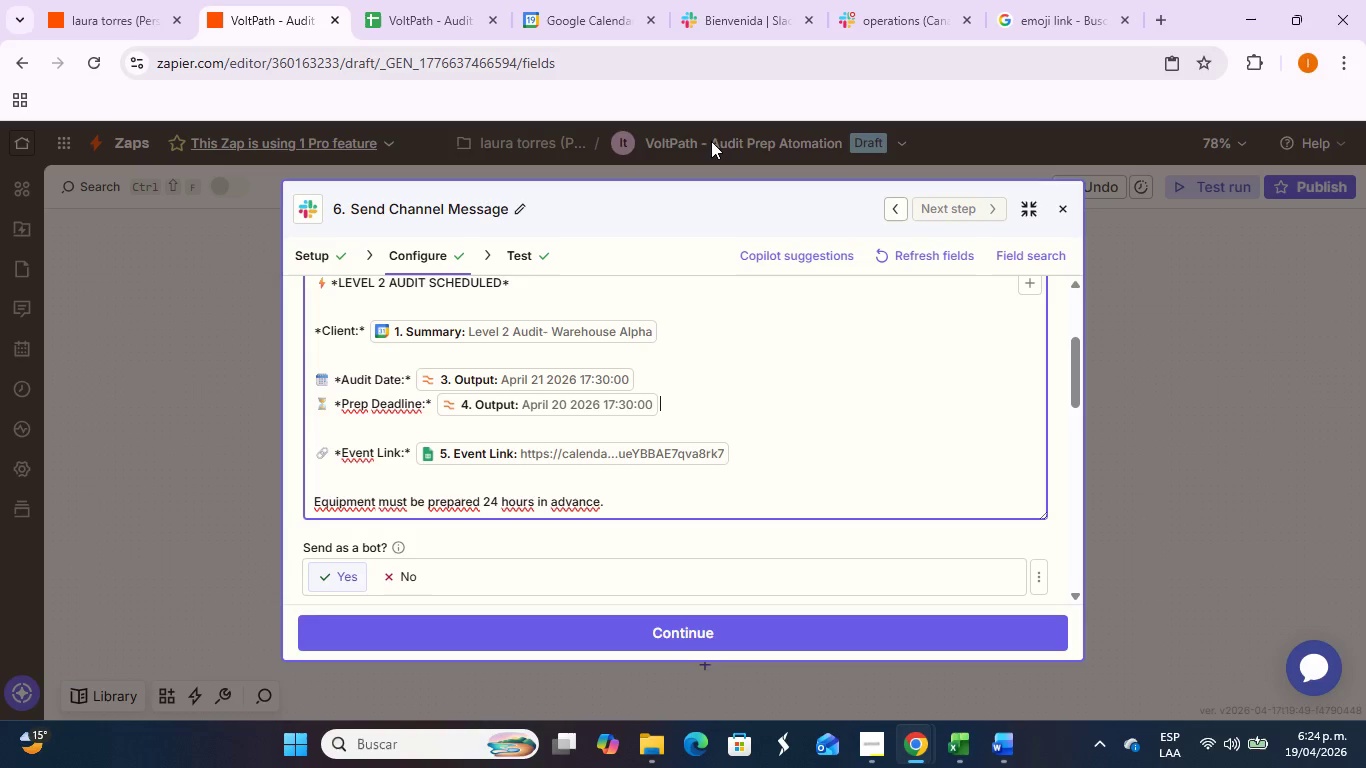 
left_click([988, 749])
 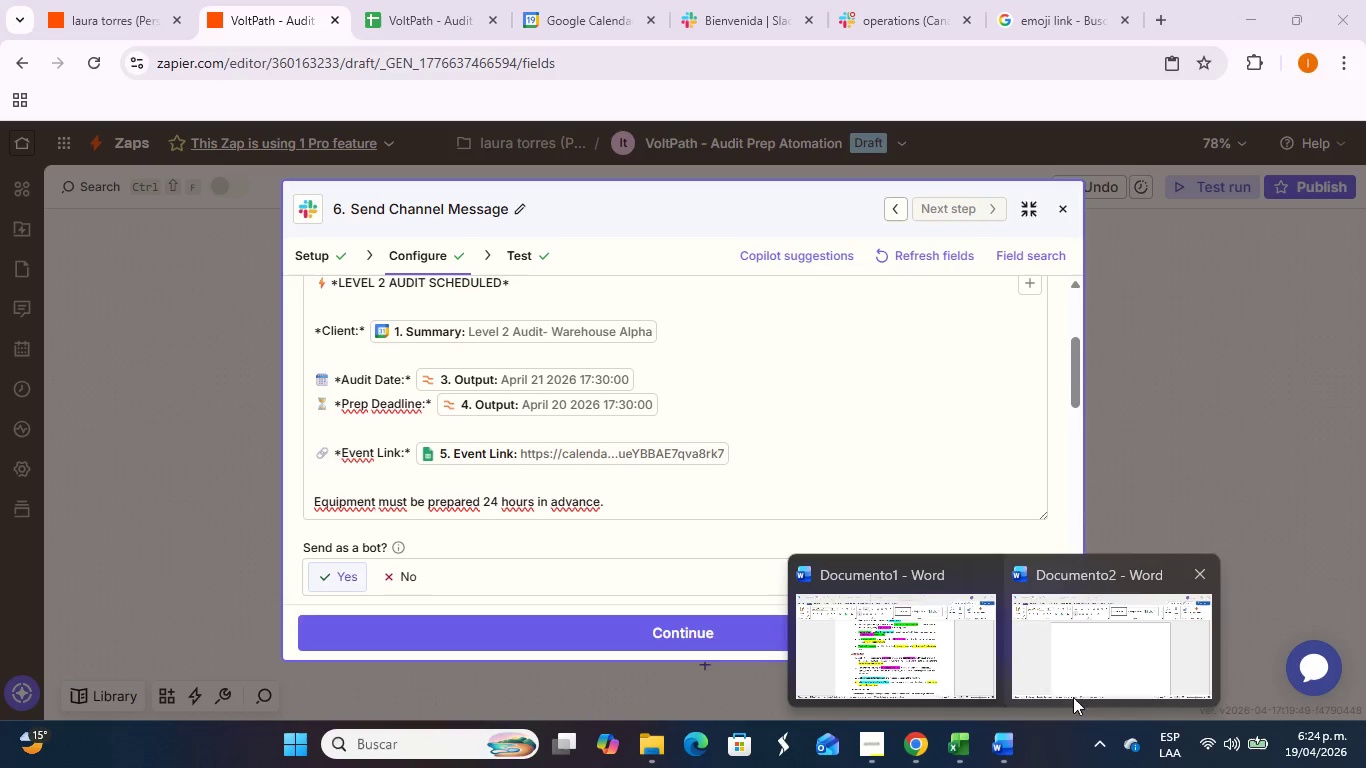 
left_click([993, 687])
 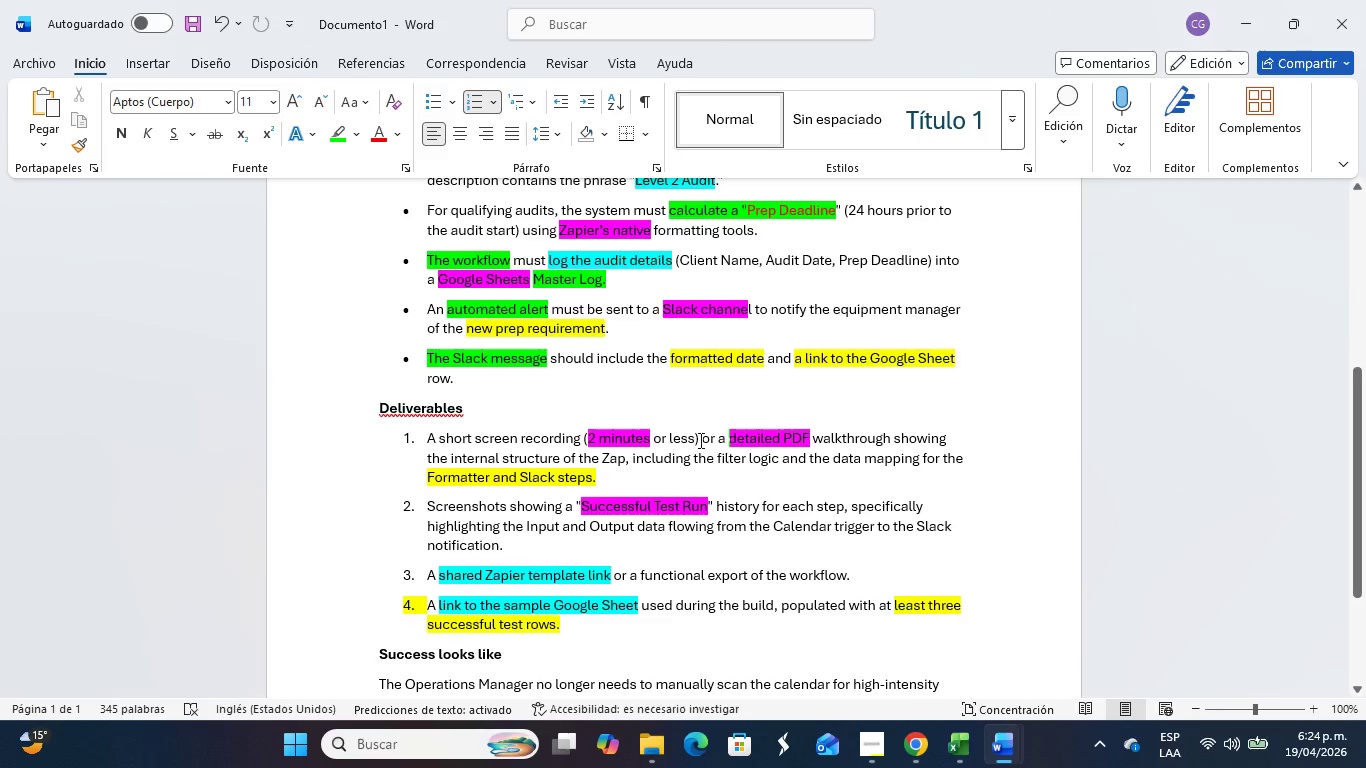 
scroll: coordinate [686, 351], scroll_direction: up, amount: 10.0
 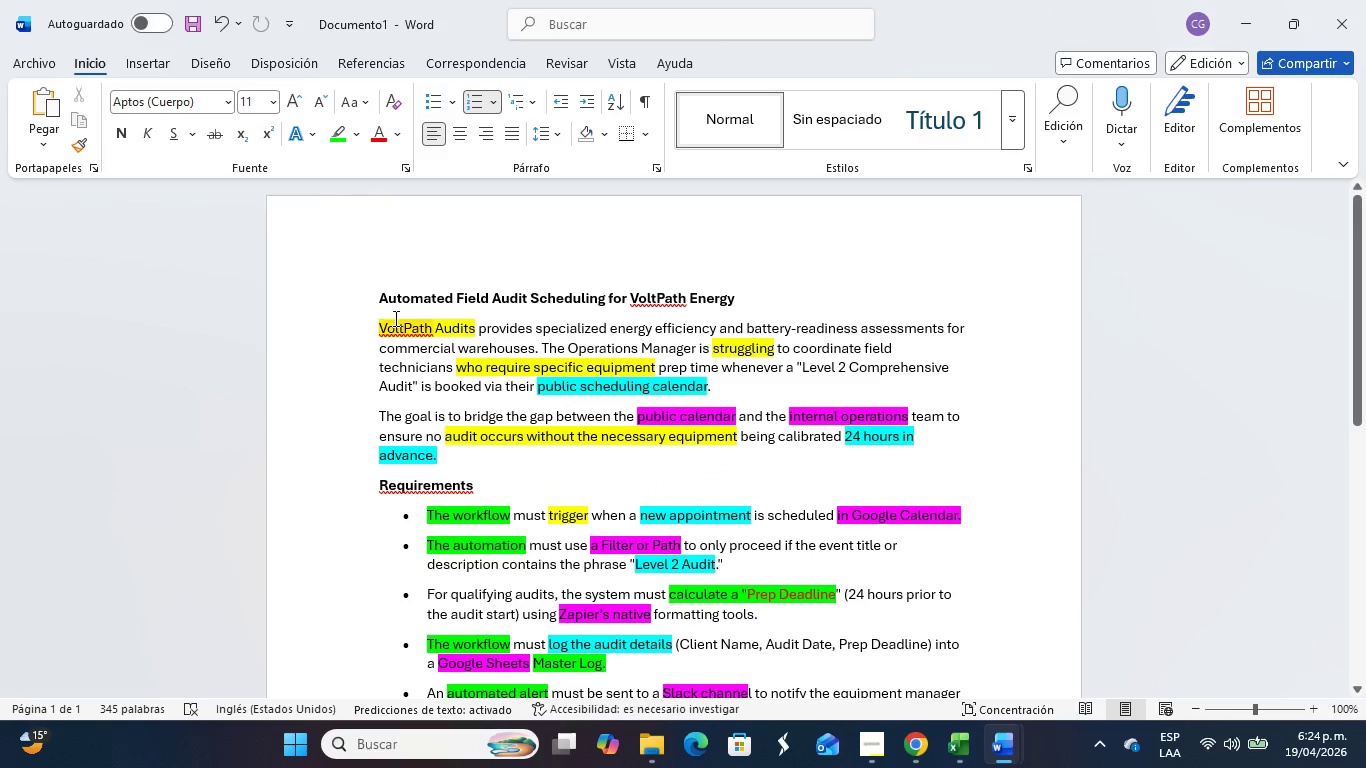 
left_click_drag(start_coordinate=[380, 329], to_coordinate=[430, 327])
 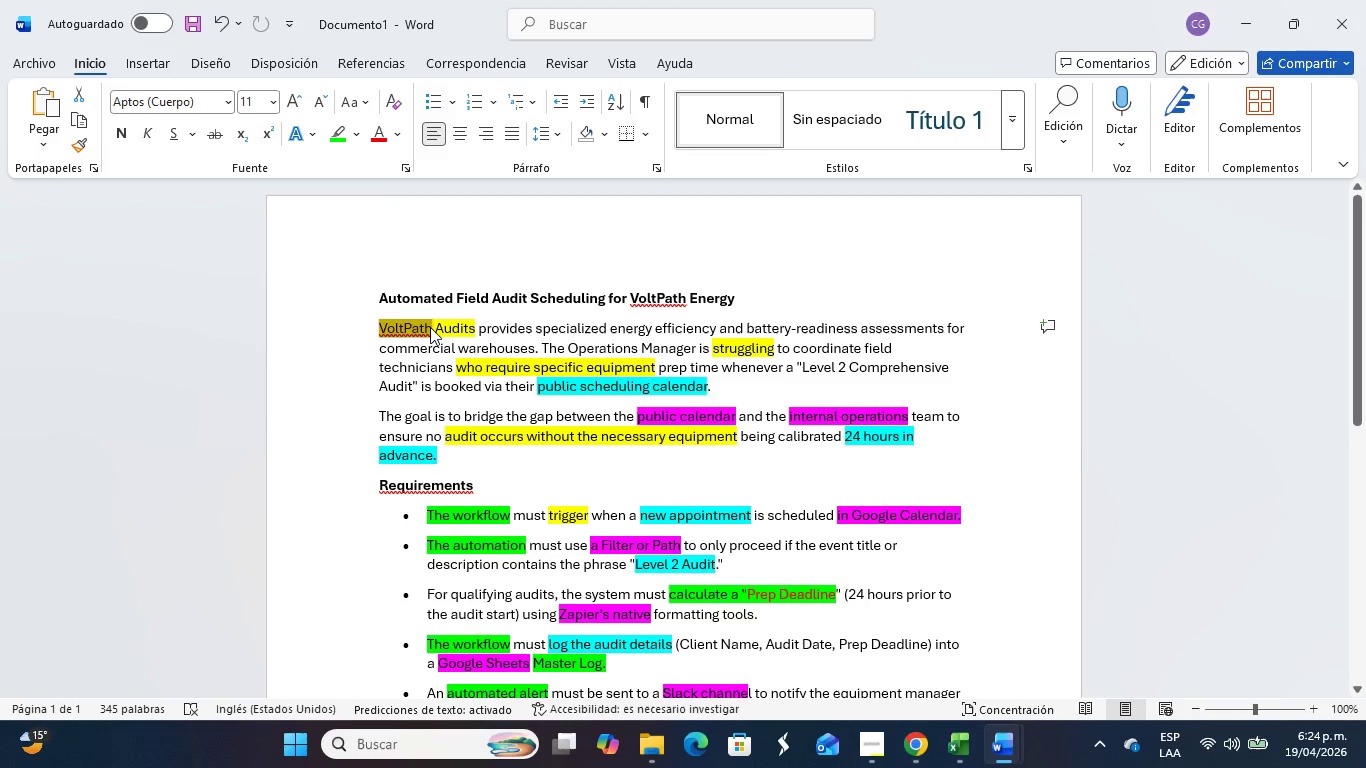 
key(Control+C)
 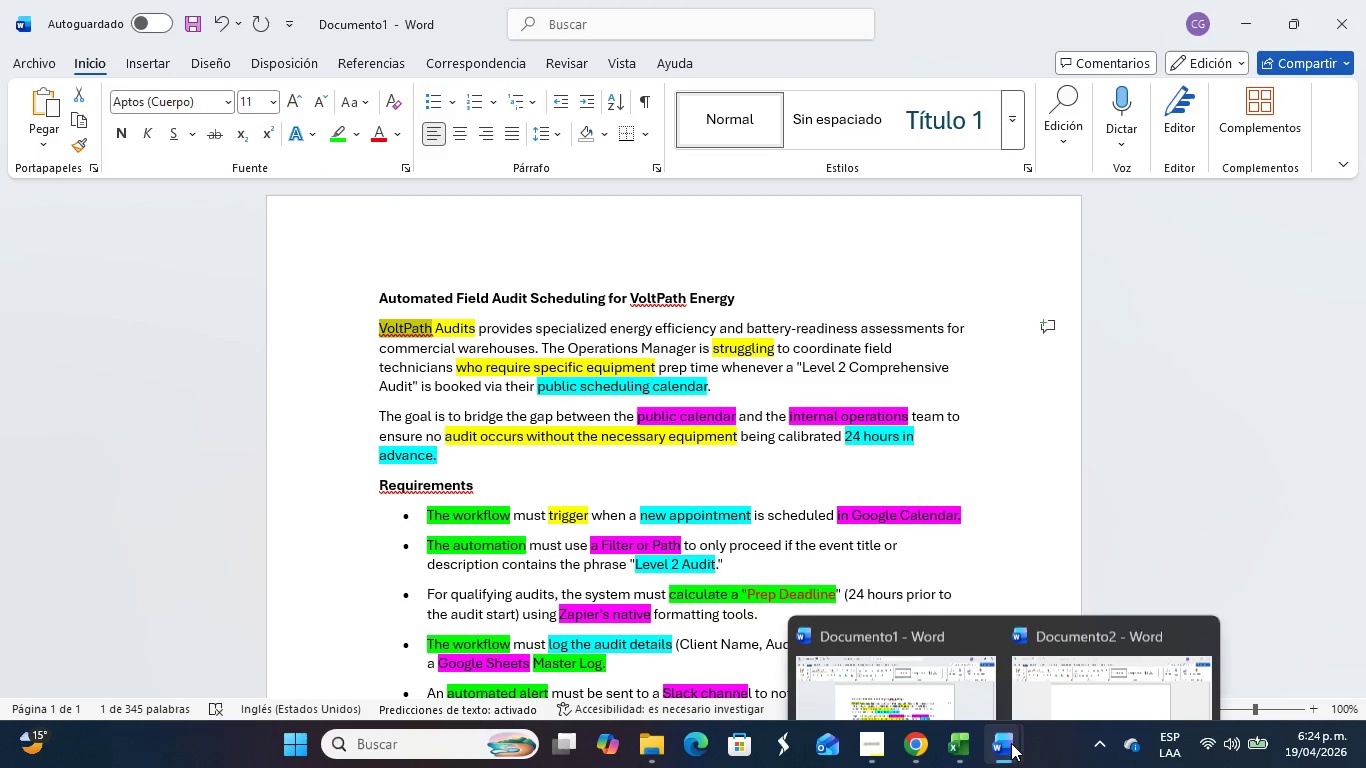 
double_click([1106, 645])
 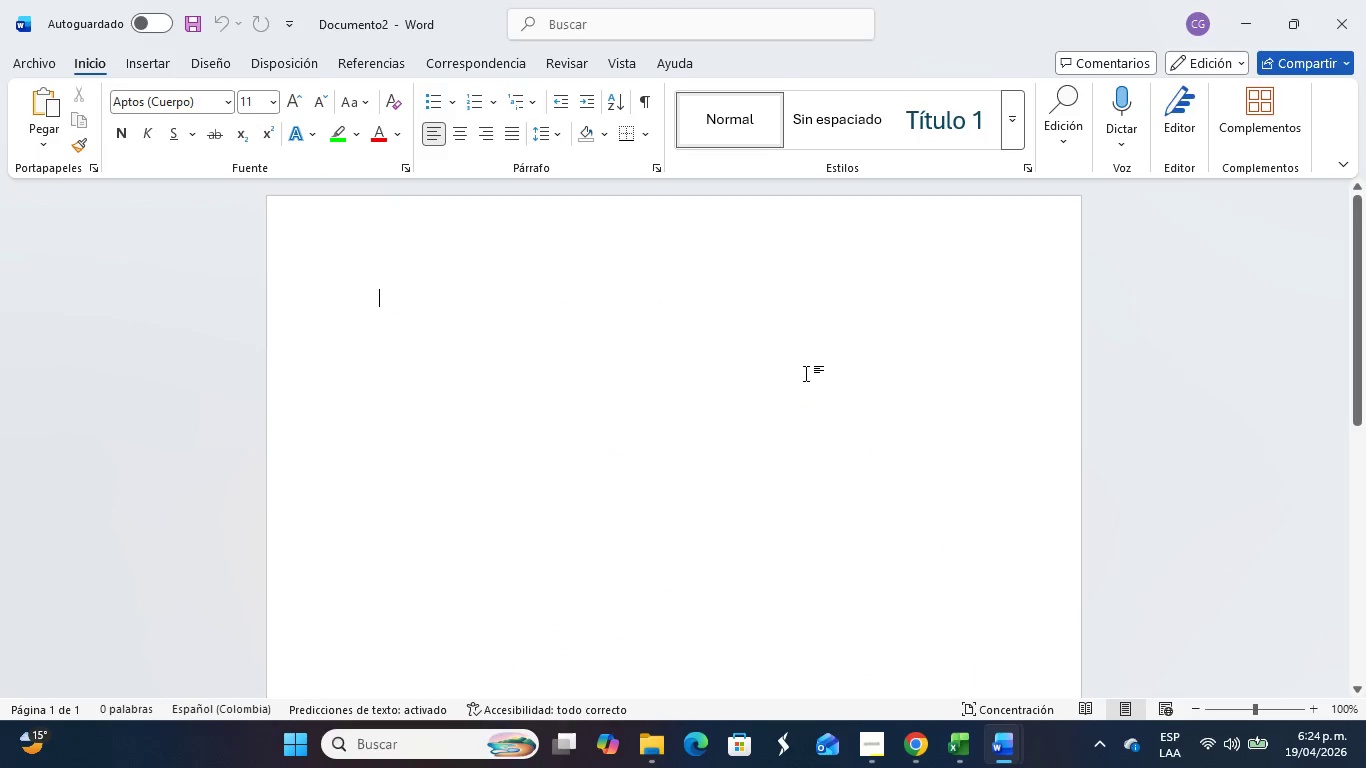 
key(Control+V)
 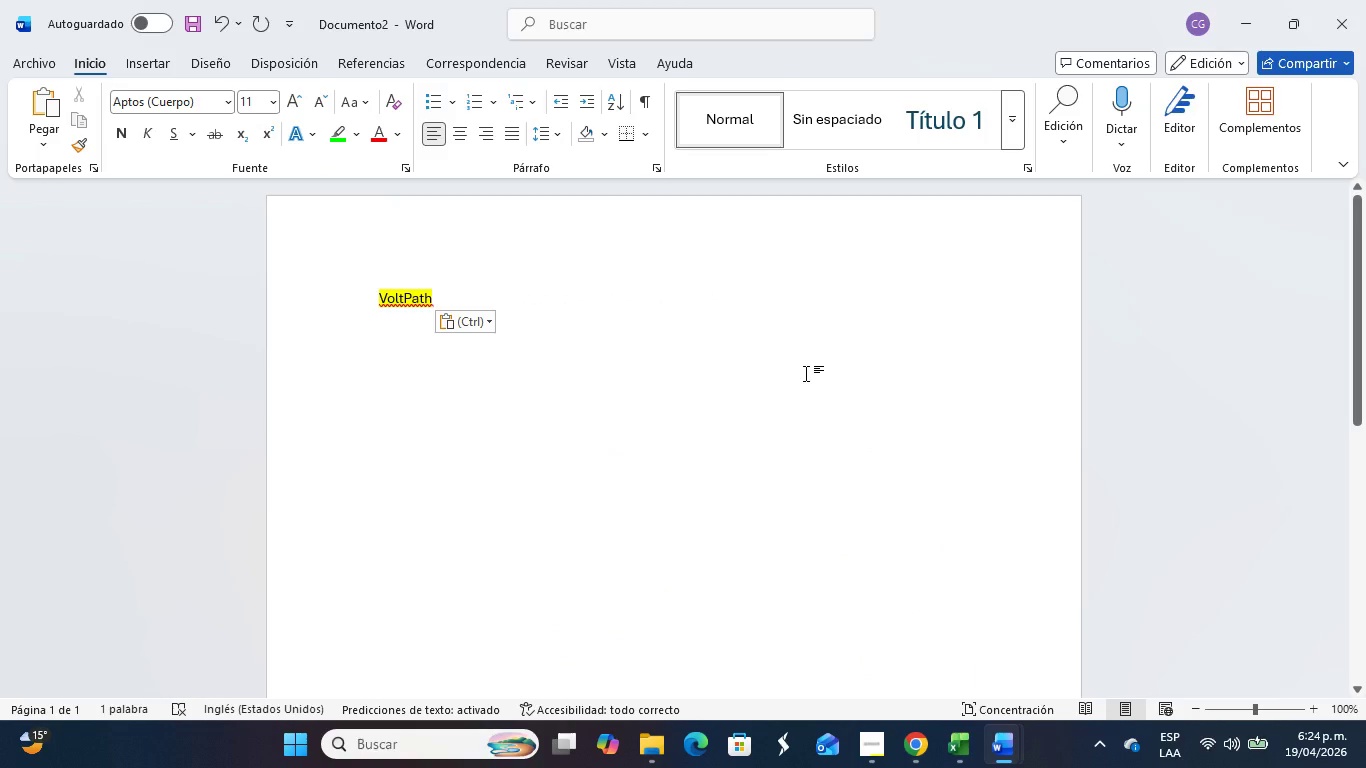 
key(Space)
 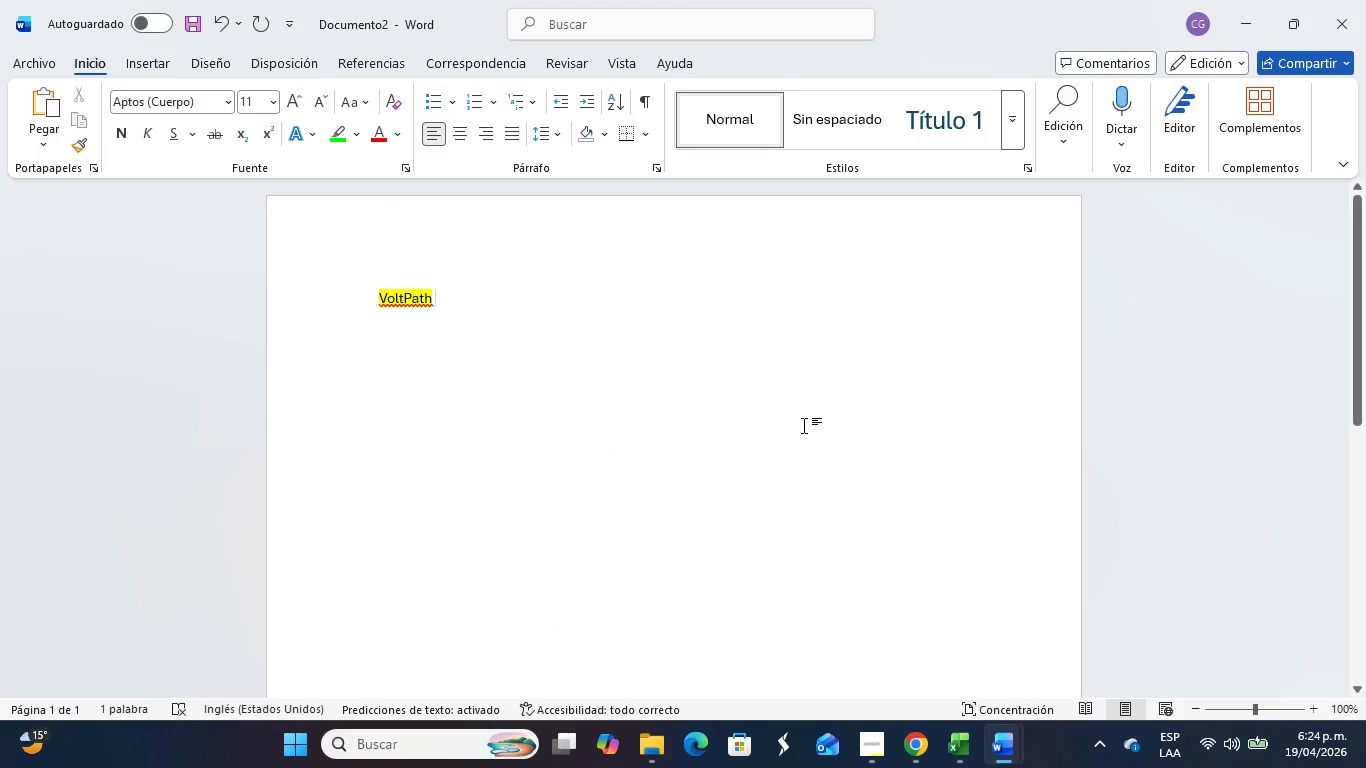 
type(- Audit Scheduling Worl)
key(Backspace)
type(kflow Documenra)
key(Backspace)
key(Backspace)
type(tation %)
key(Backspace)
type(^ Proof)
 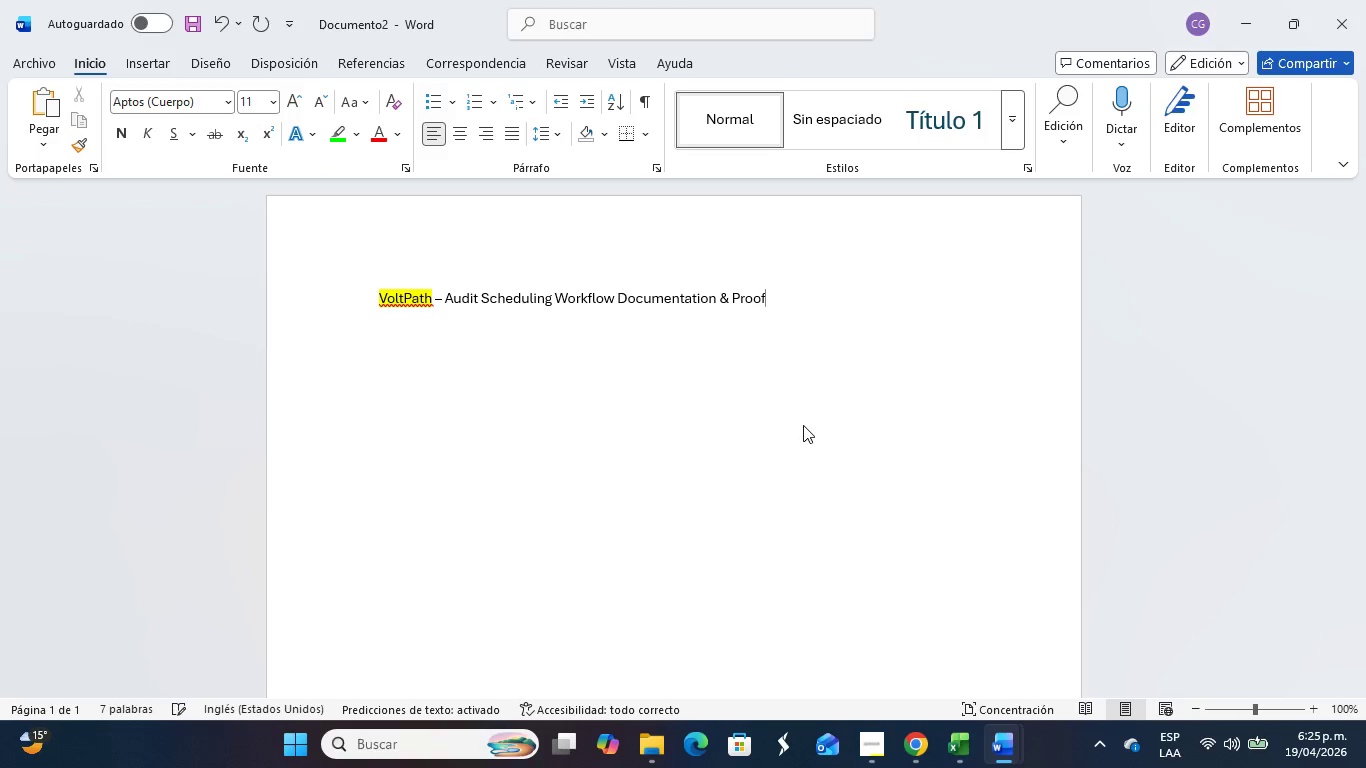 
key(Enter)
 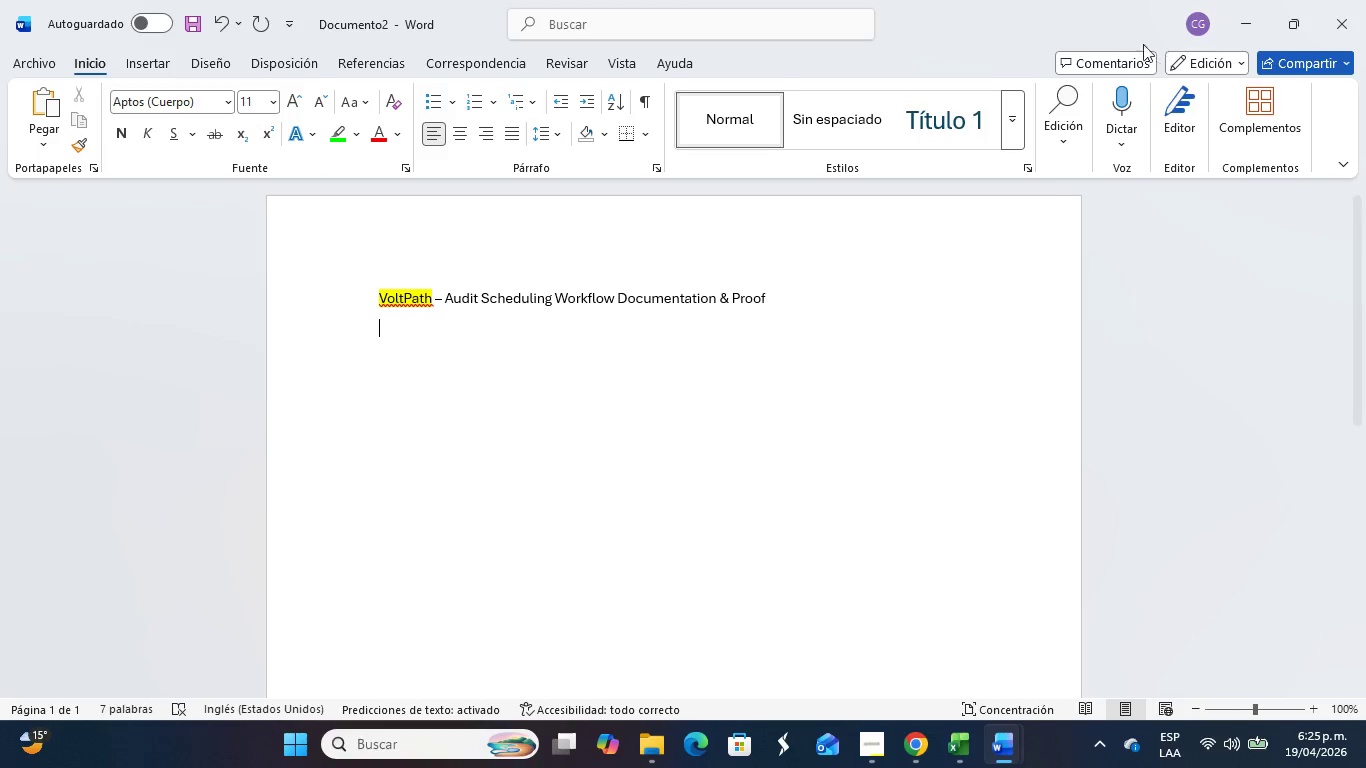 
left_click_drag(start_coordinate=[913, 307], to_coordinate=[336, 253])
 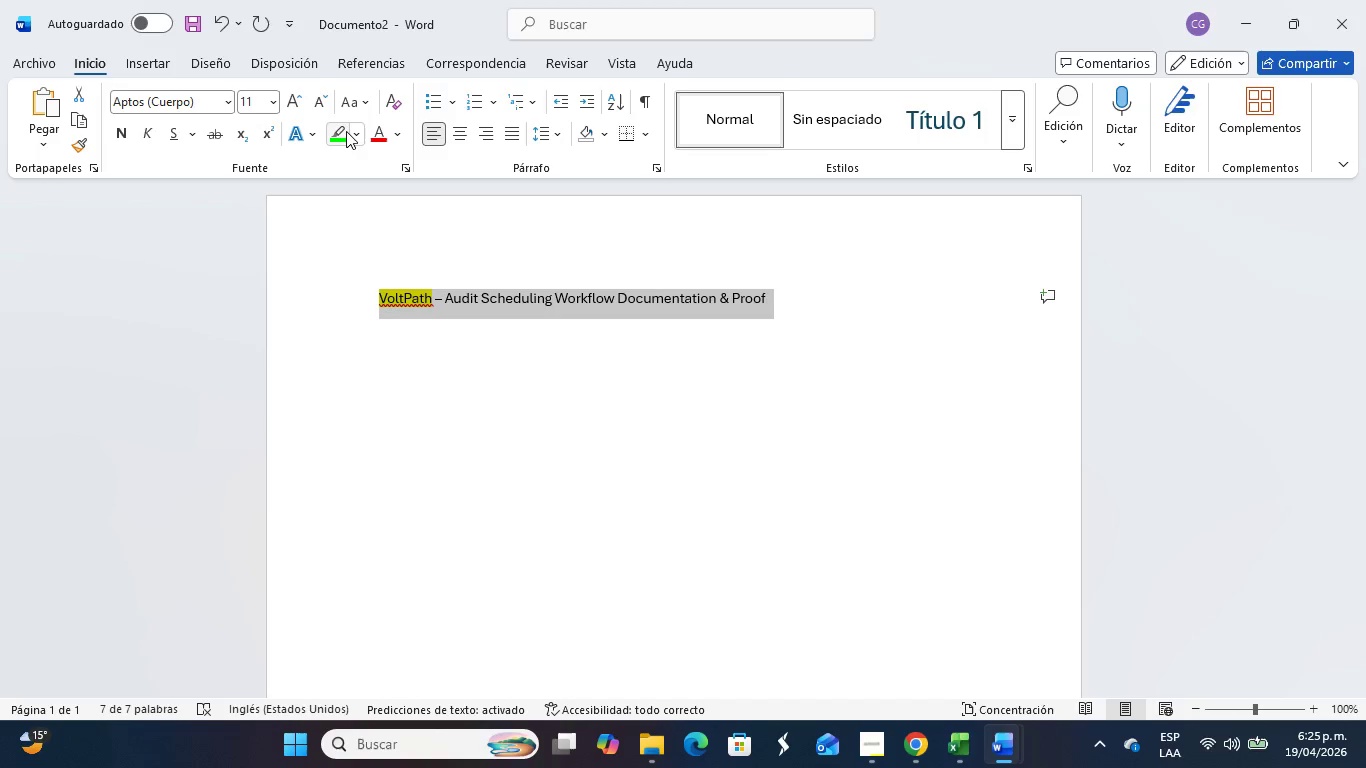 
left_click([353, 132])
 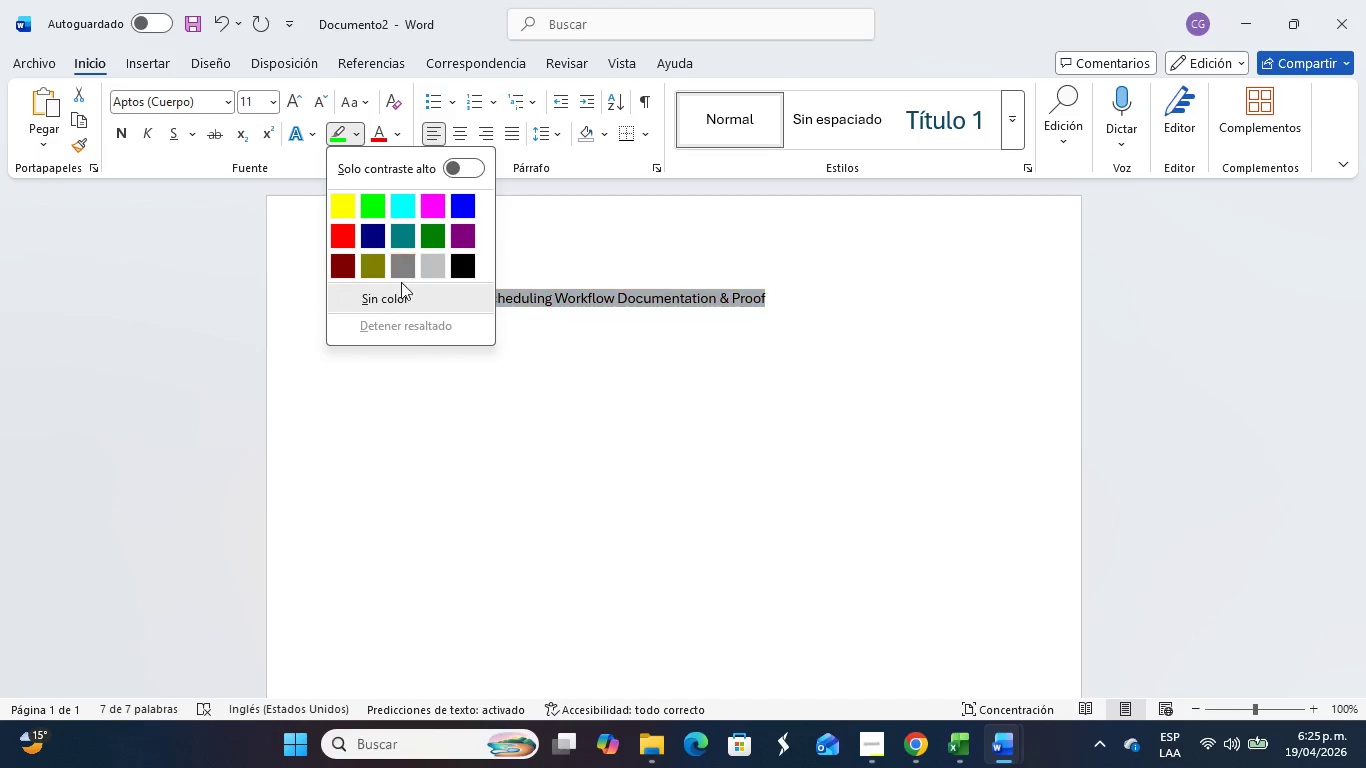 
left_click([405, 299])
 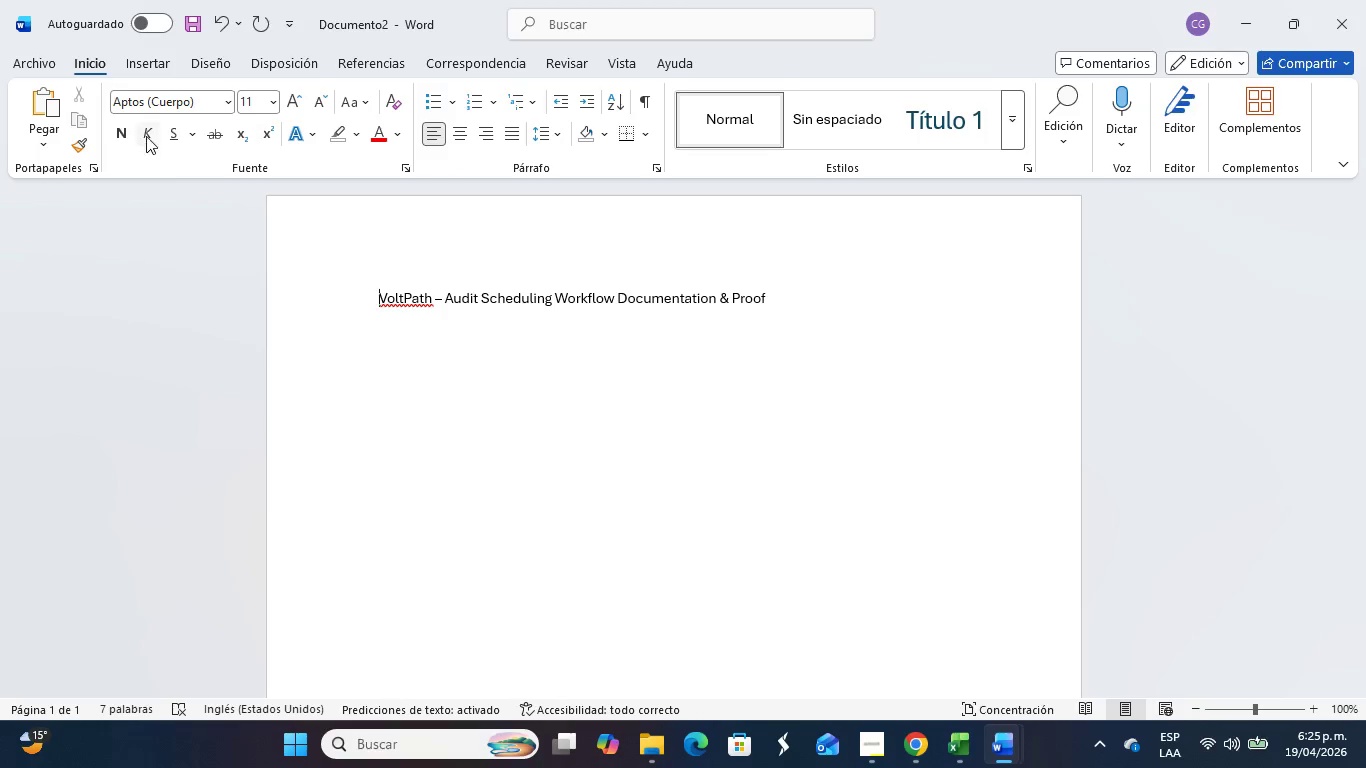 
left_click([131, 136])
 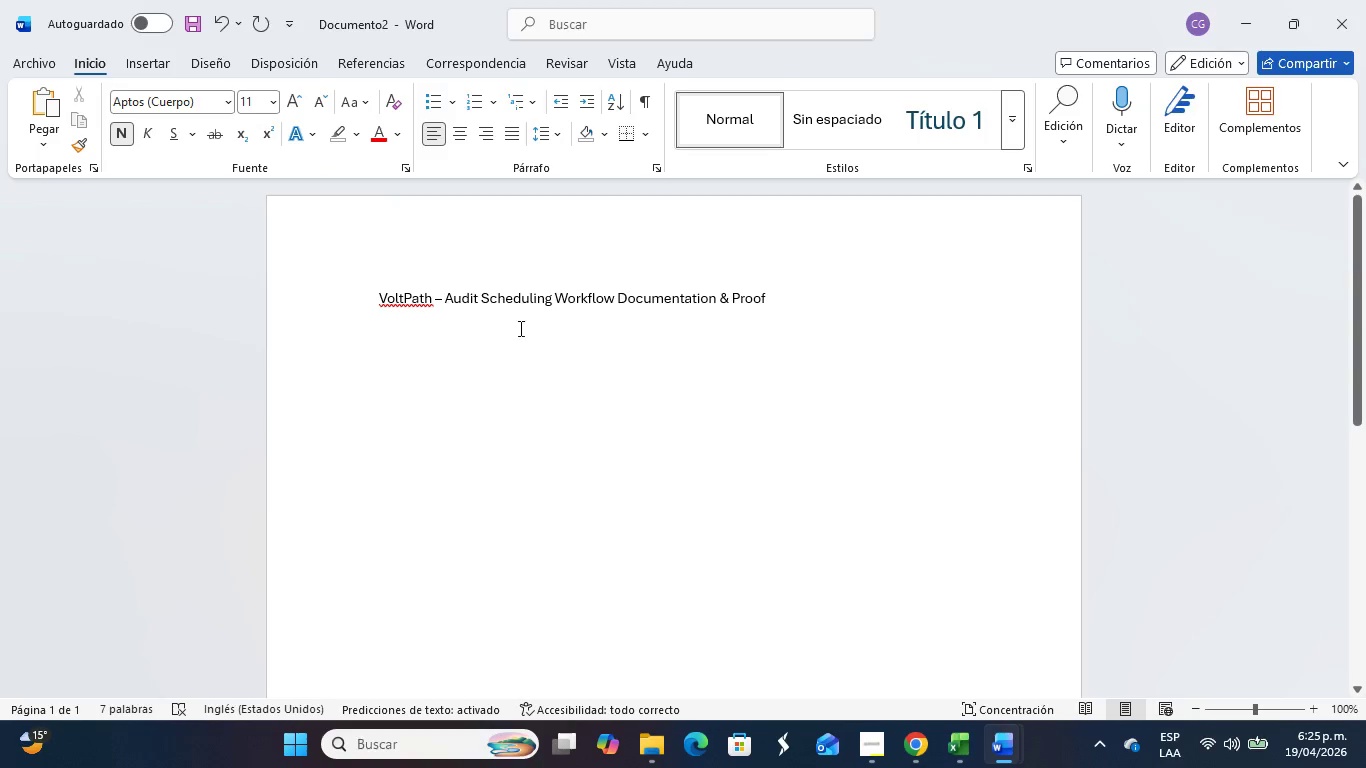 
left_click_drag(start_coordinate=[836, 308], to_coordinate=[348, 296])
 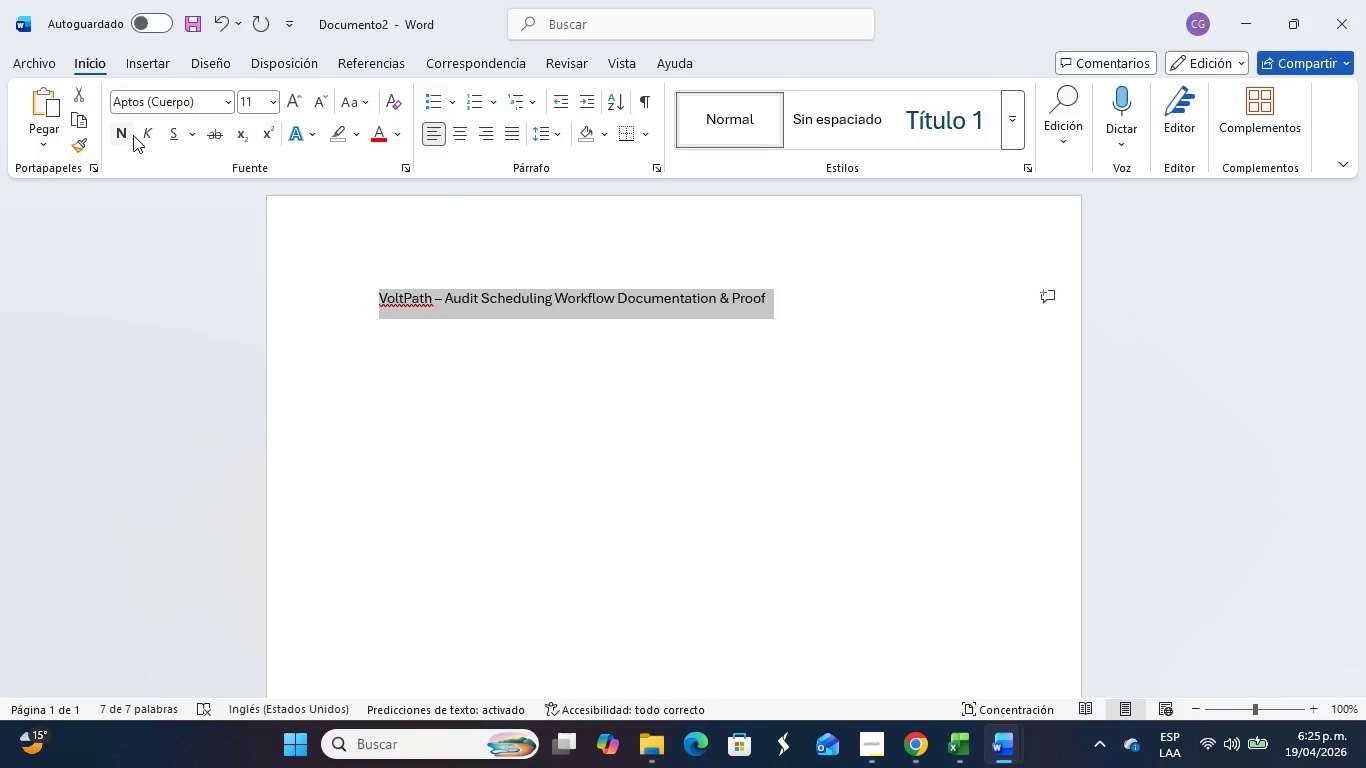 
left_click([133, 135])
 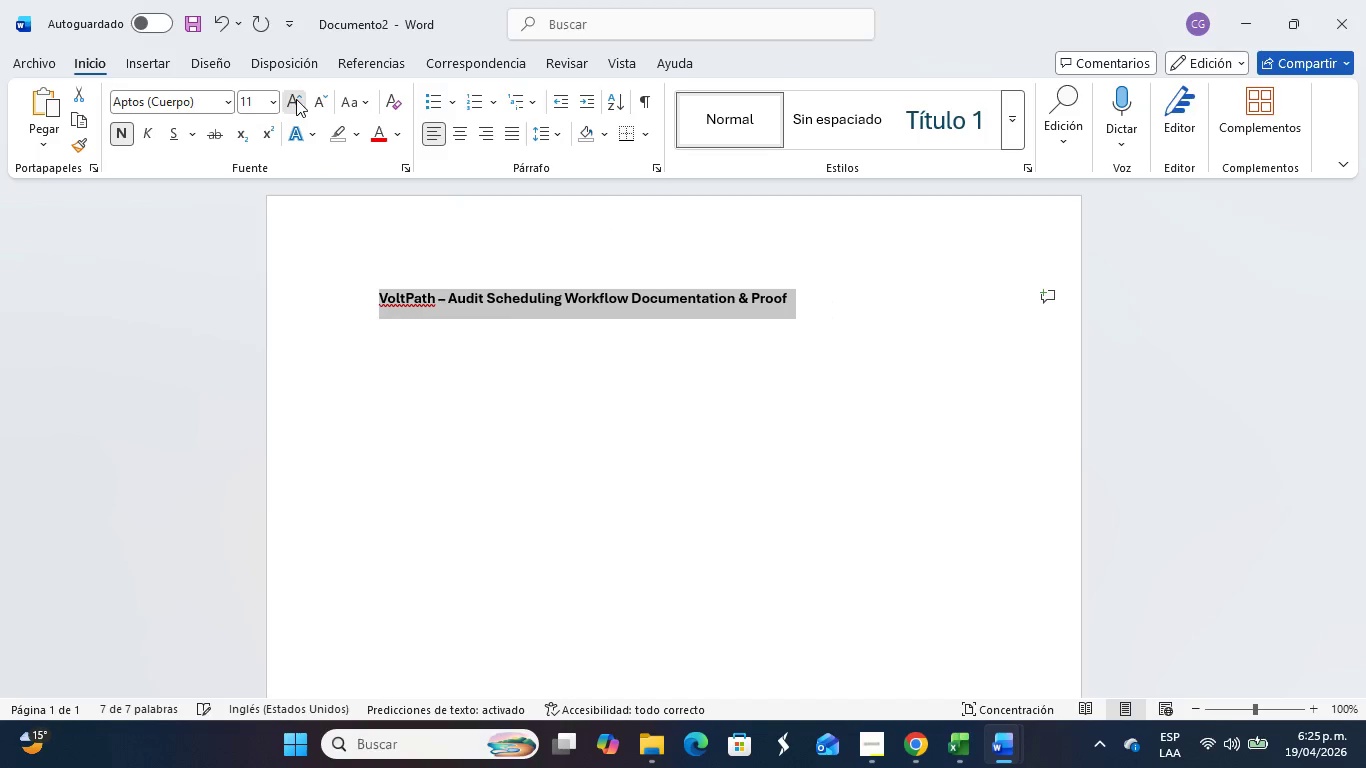 
double_click([296, 99])
 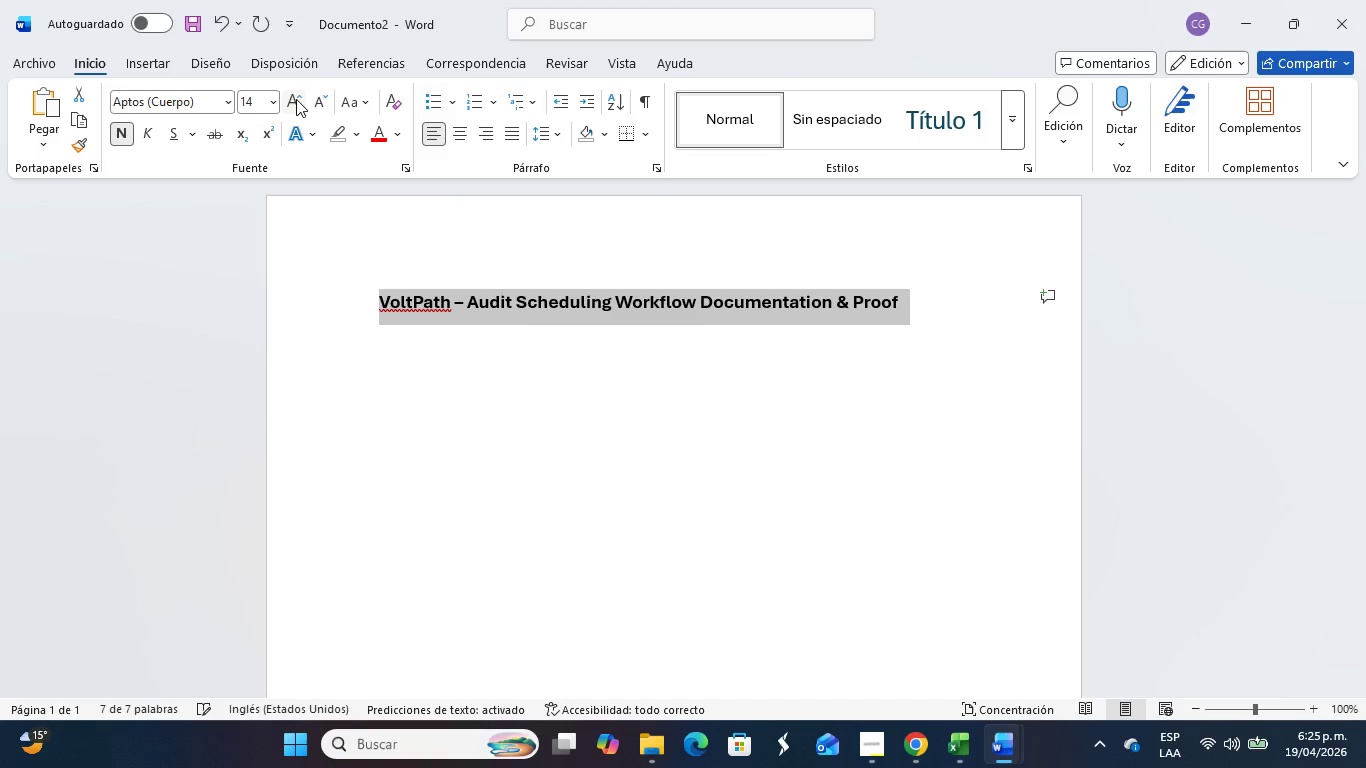 
triple_click([296, 99])
 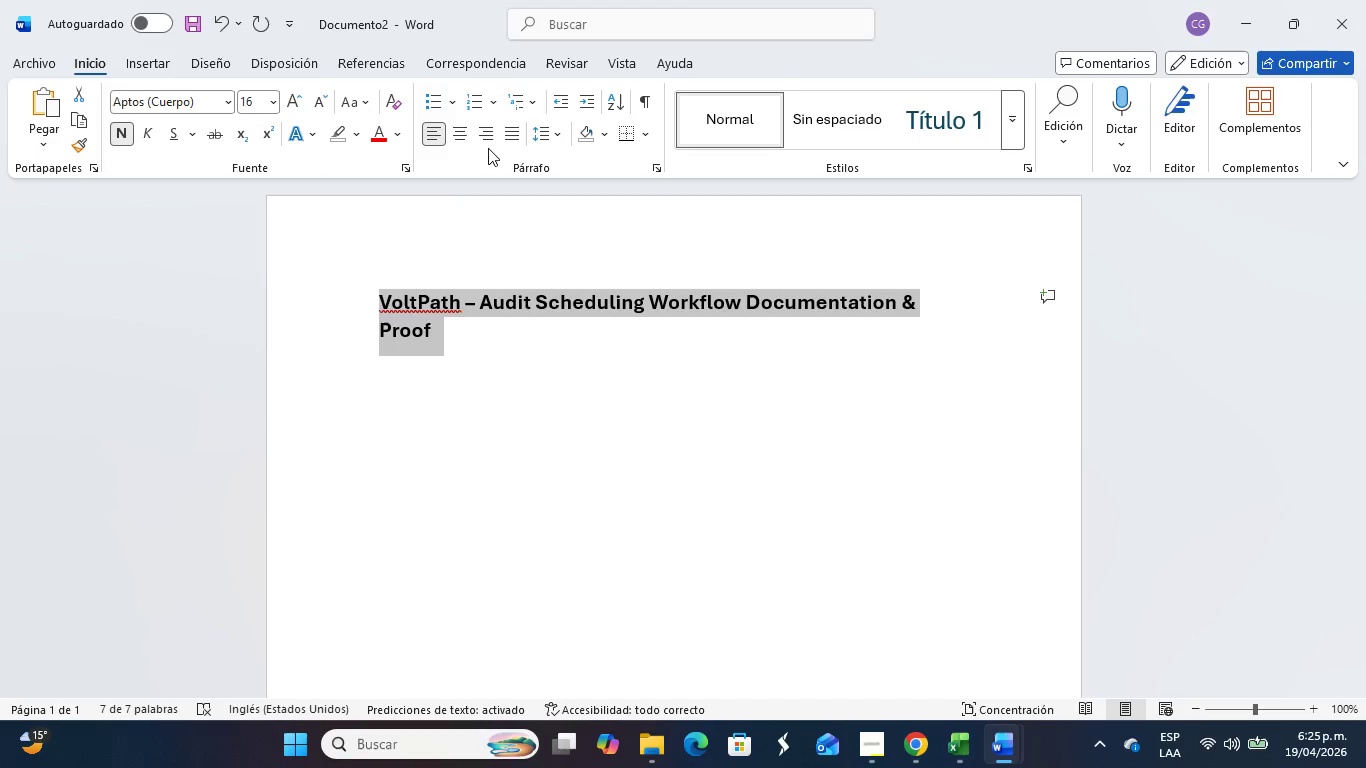 
left_click([467, 133])
 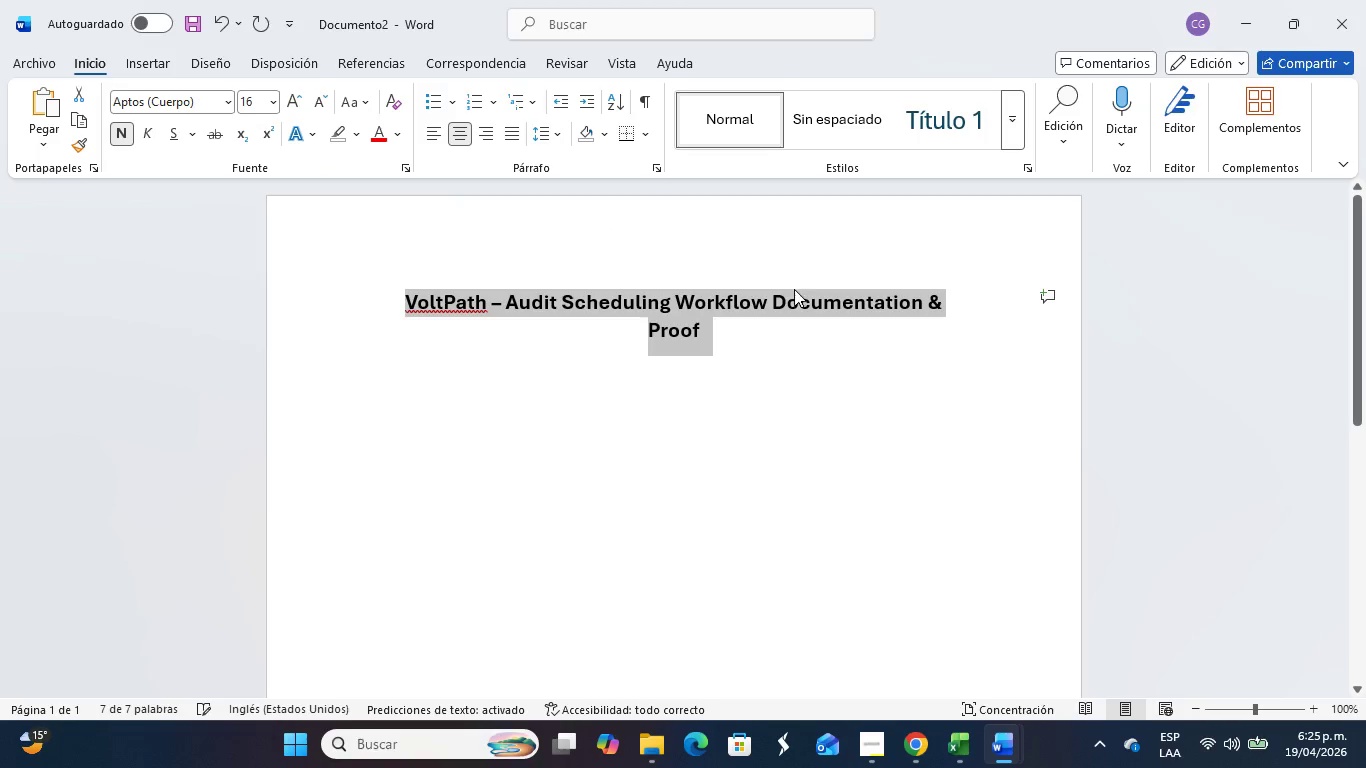 
left_click([777, 298])
 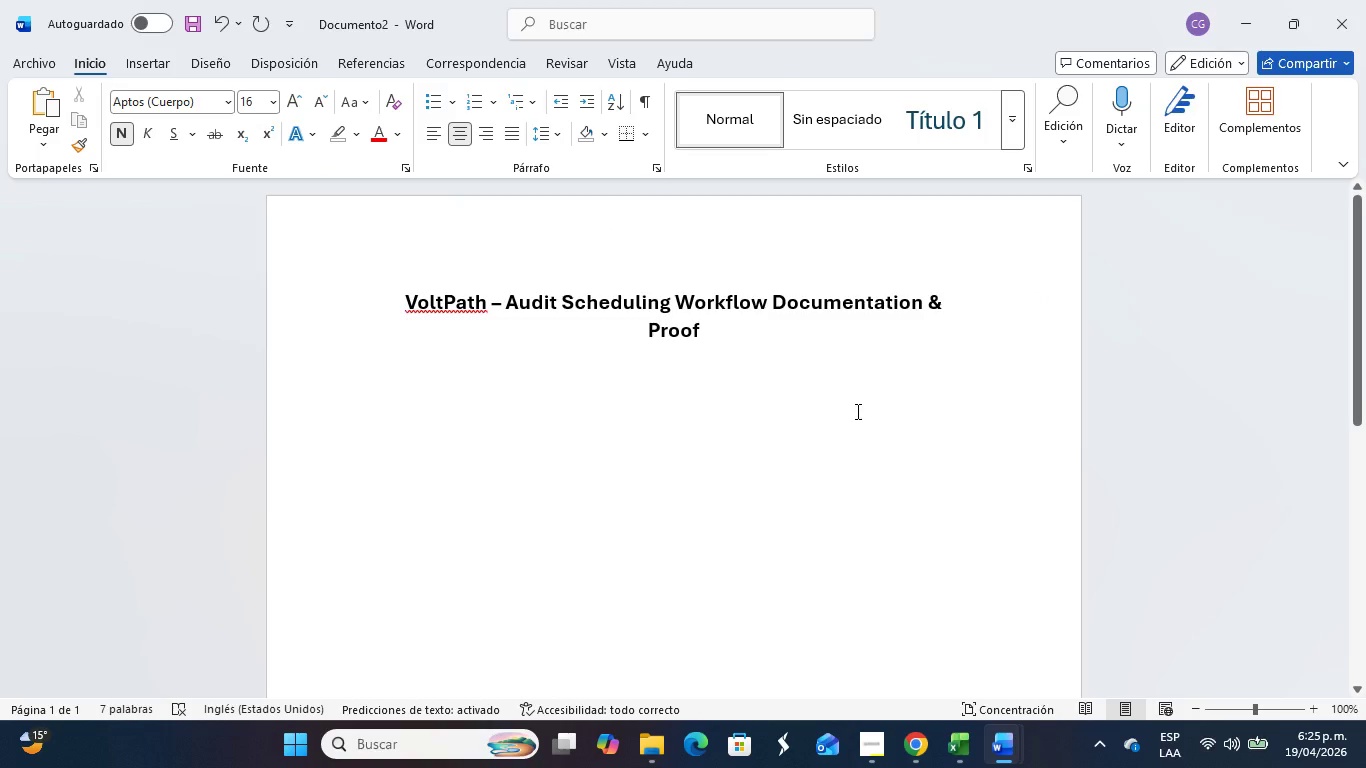 
key(Enter)
 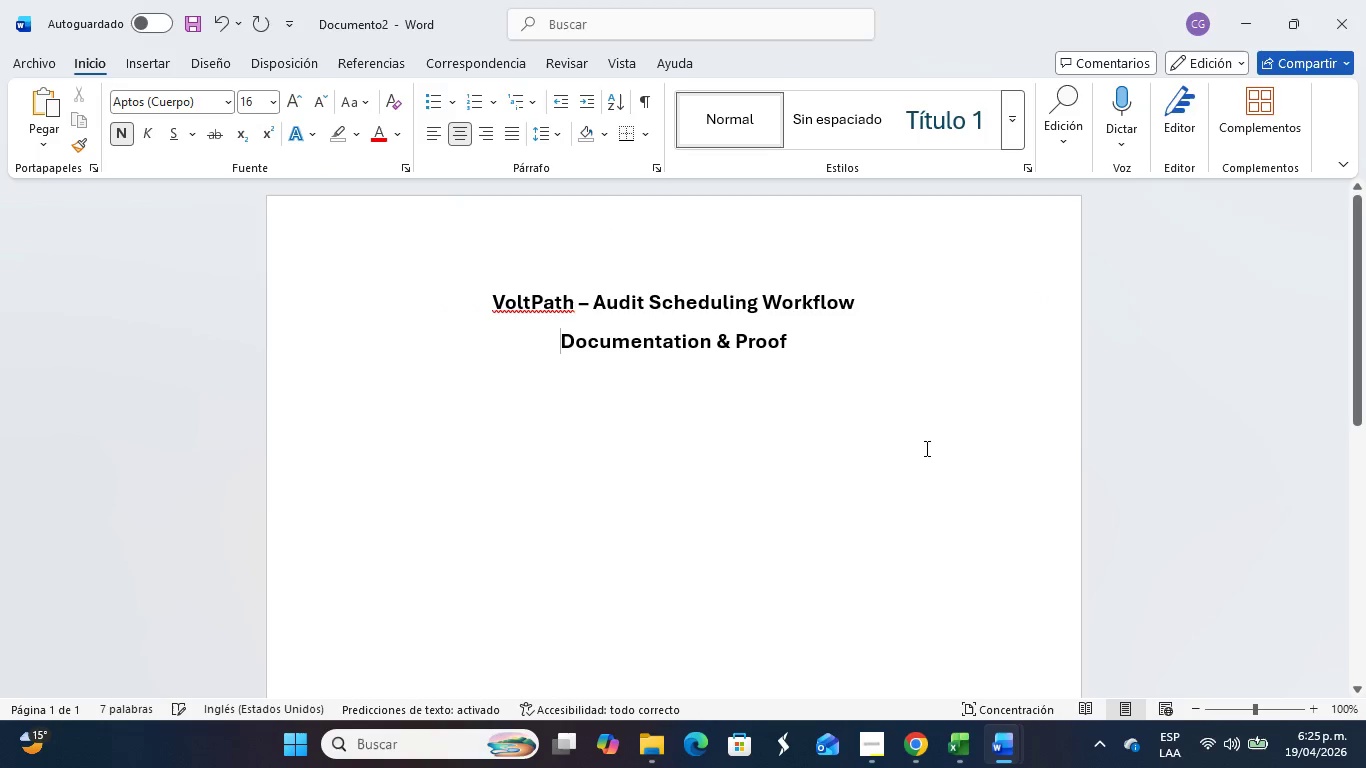 
left_click([841, 343])
 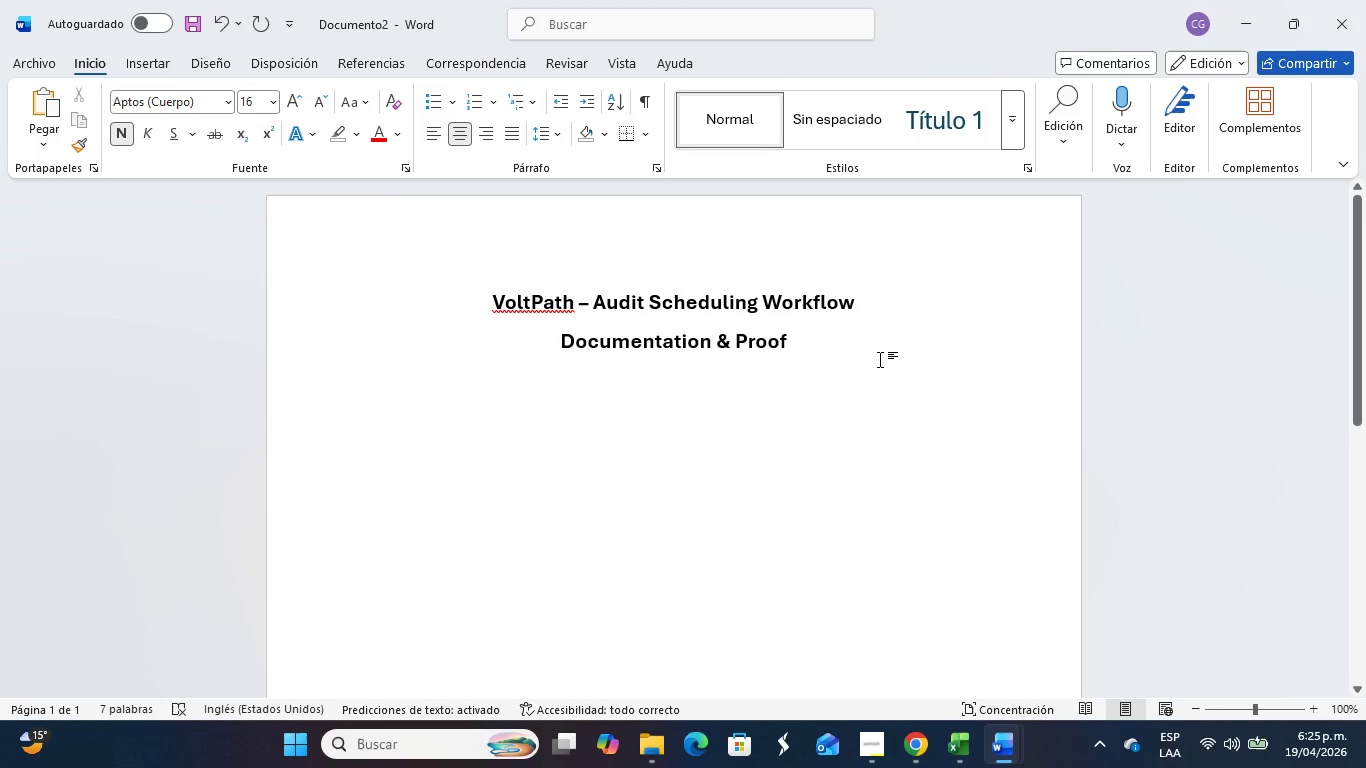 
left_click([877, 357])
 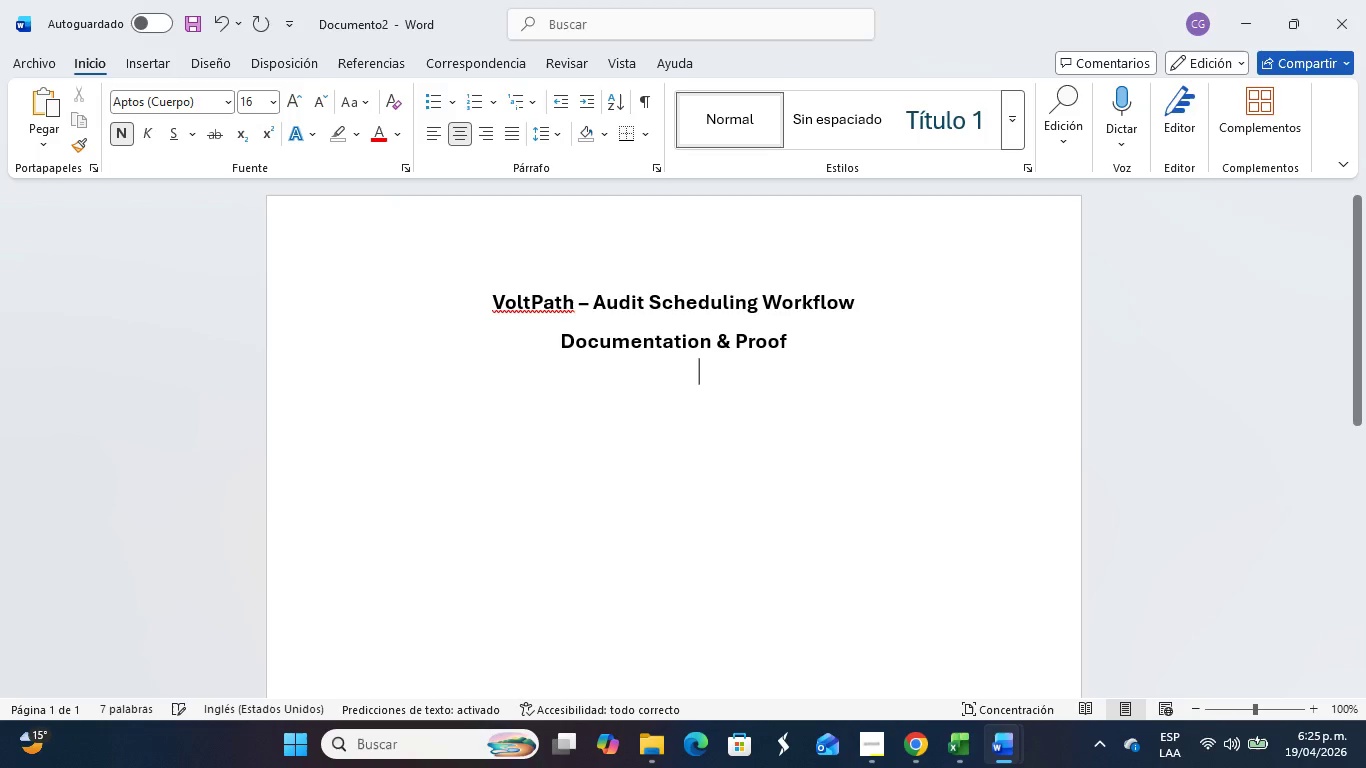 
key(Enter)
 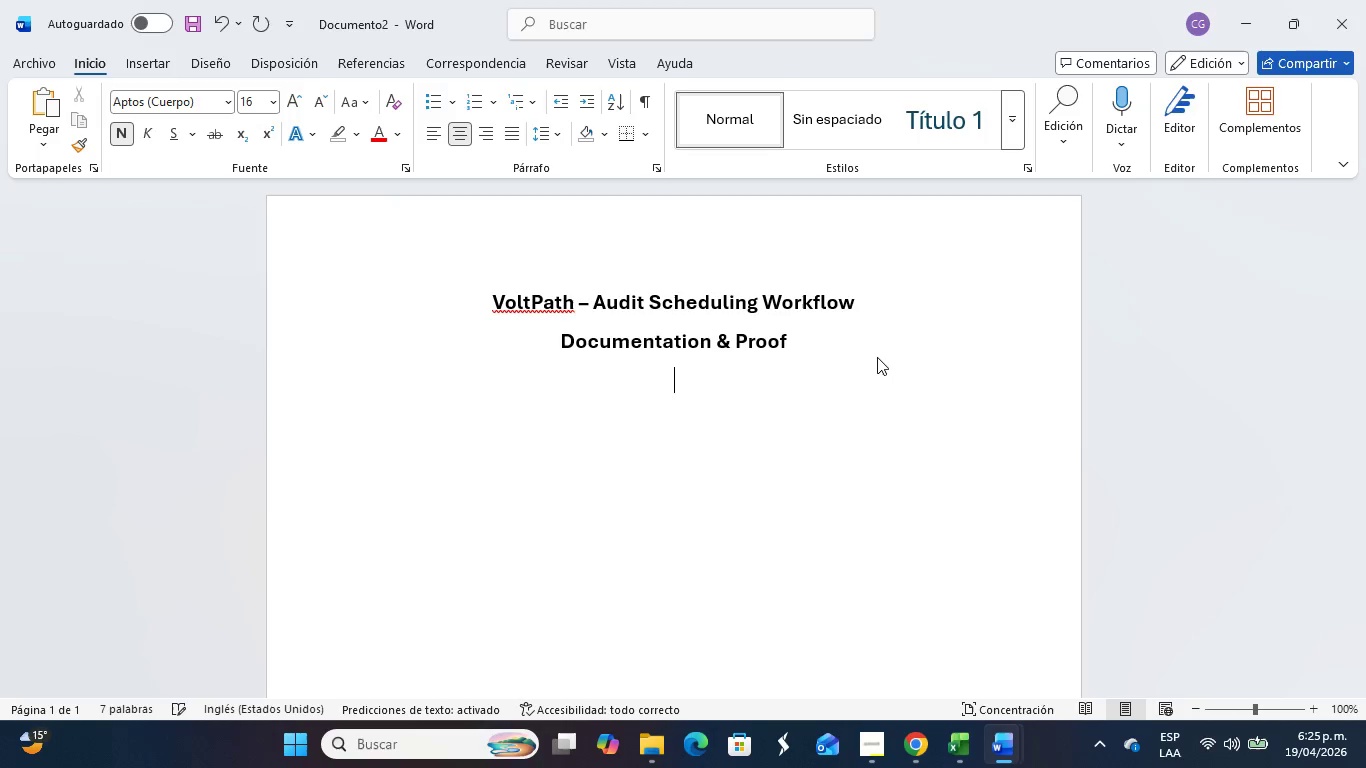 
key(Enter)
 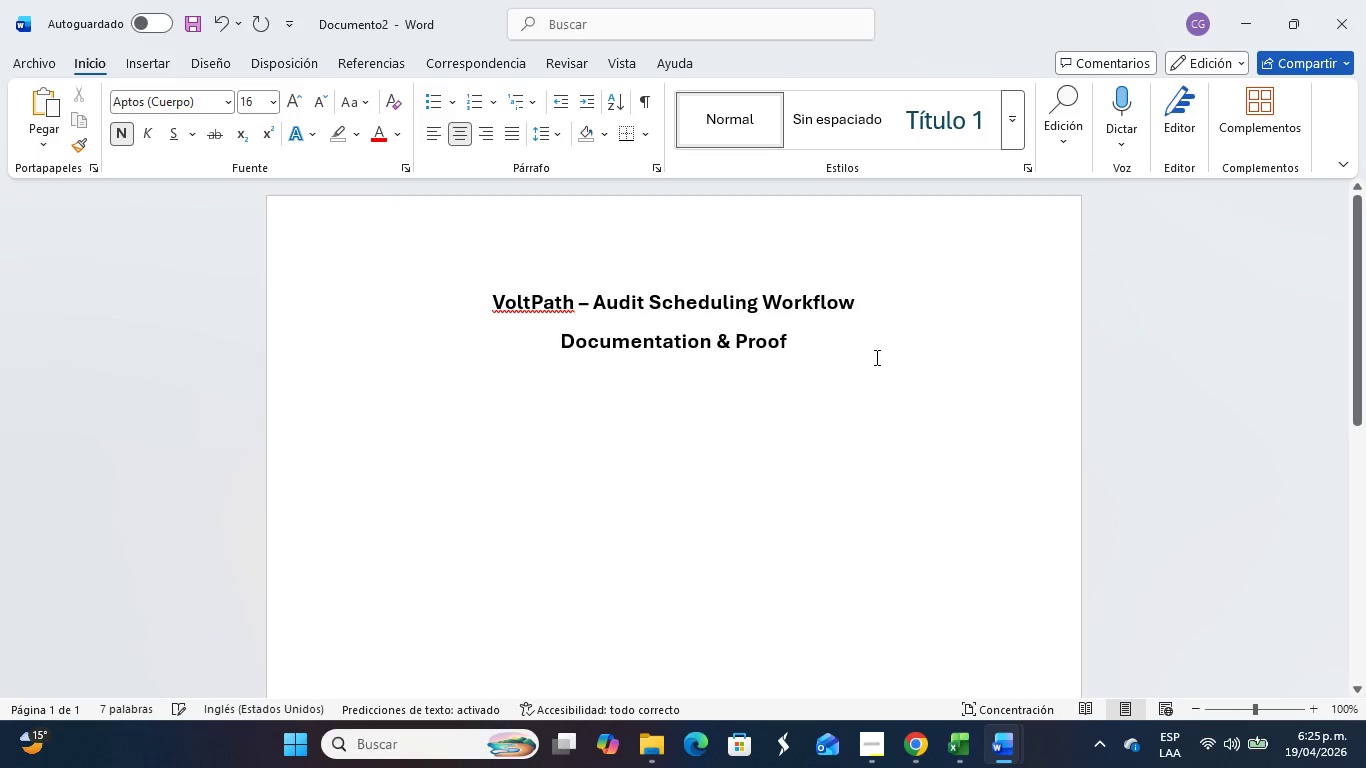 
key(Backspace)
 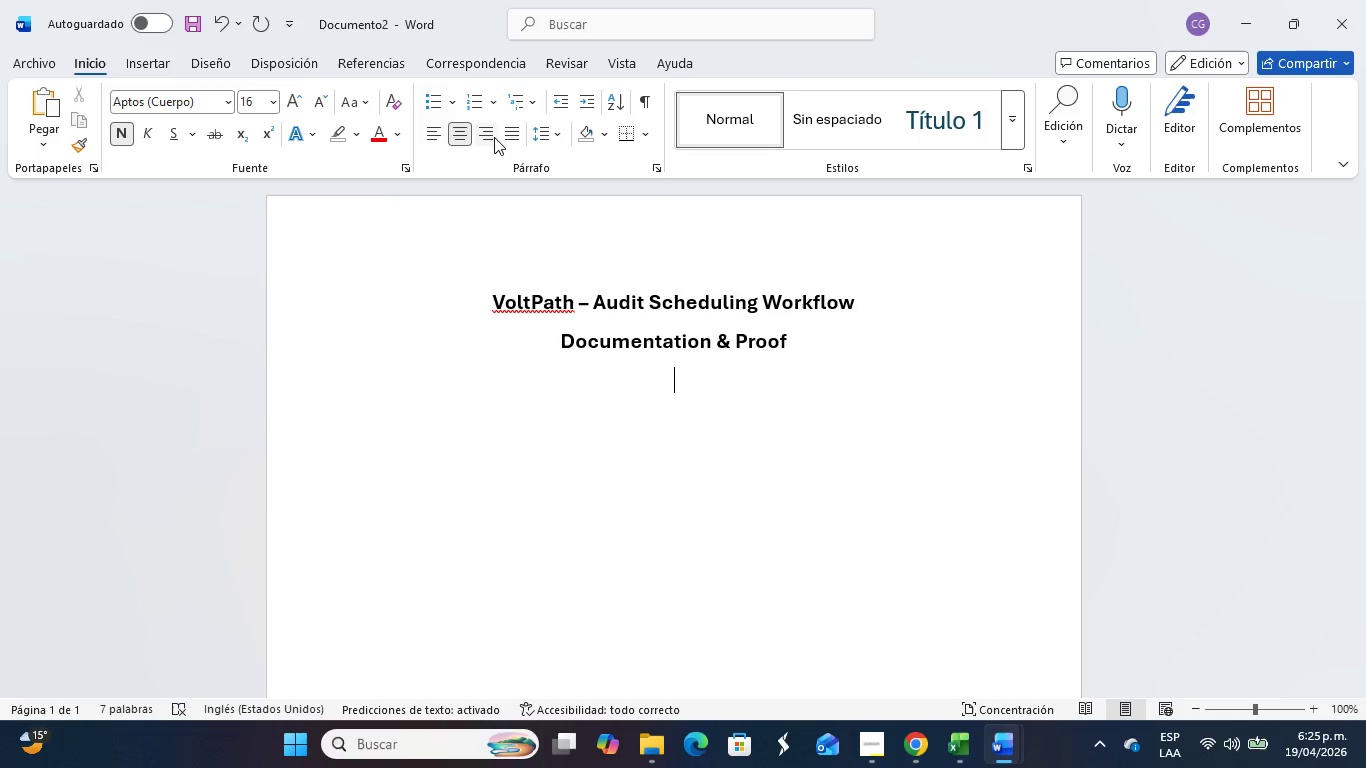 
left_click([440, 134])
 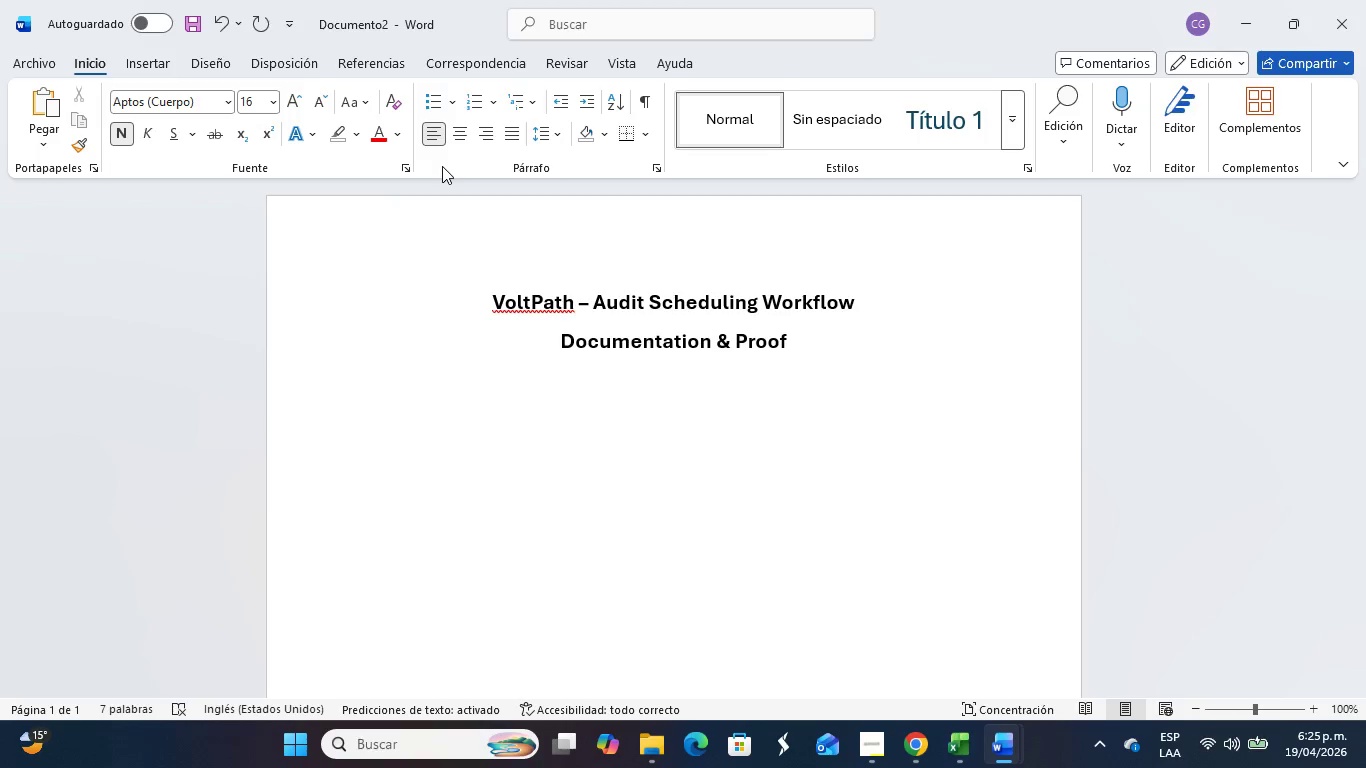 
wait(16.89)
 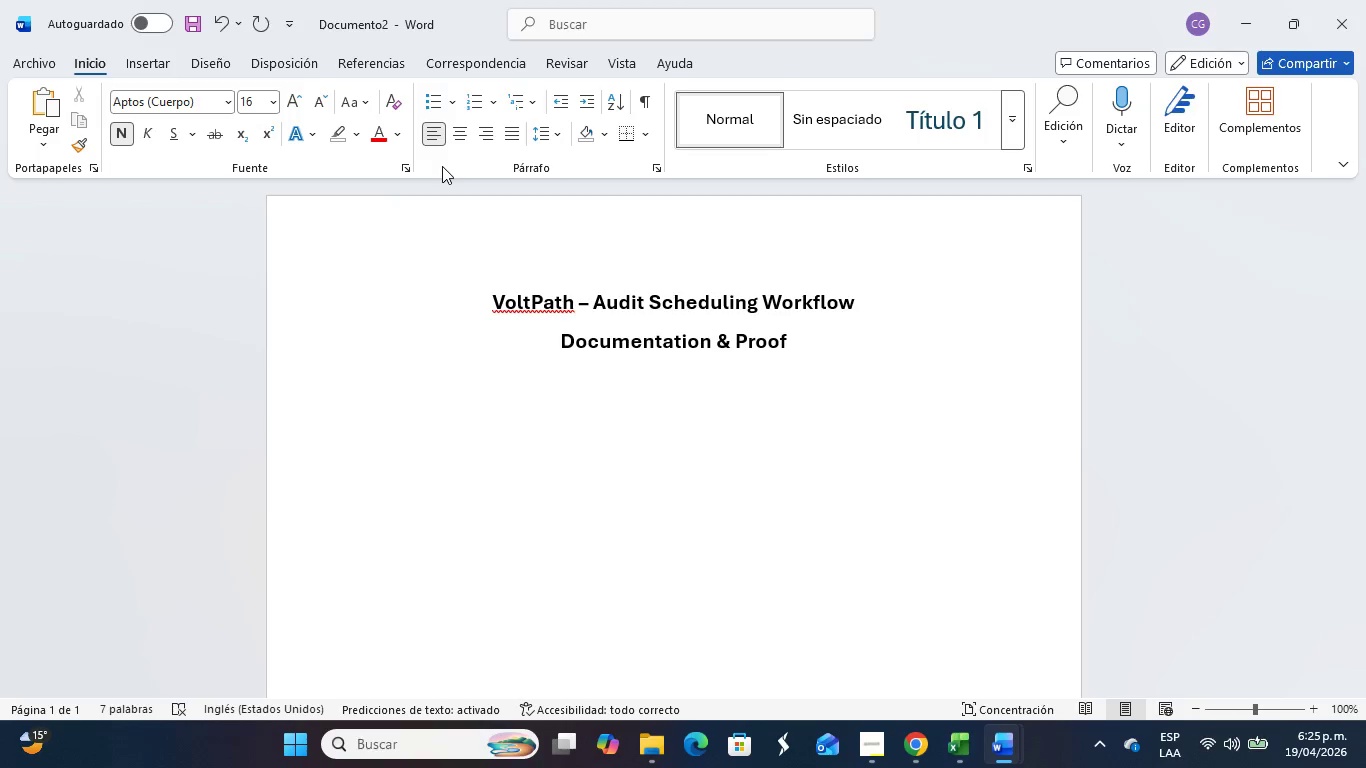 
key(Alt+Tab)
 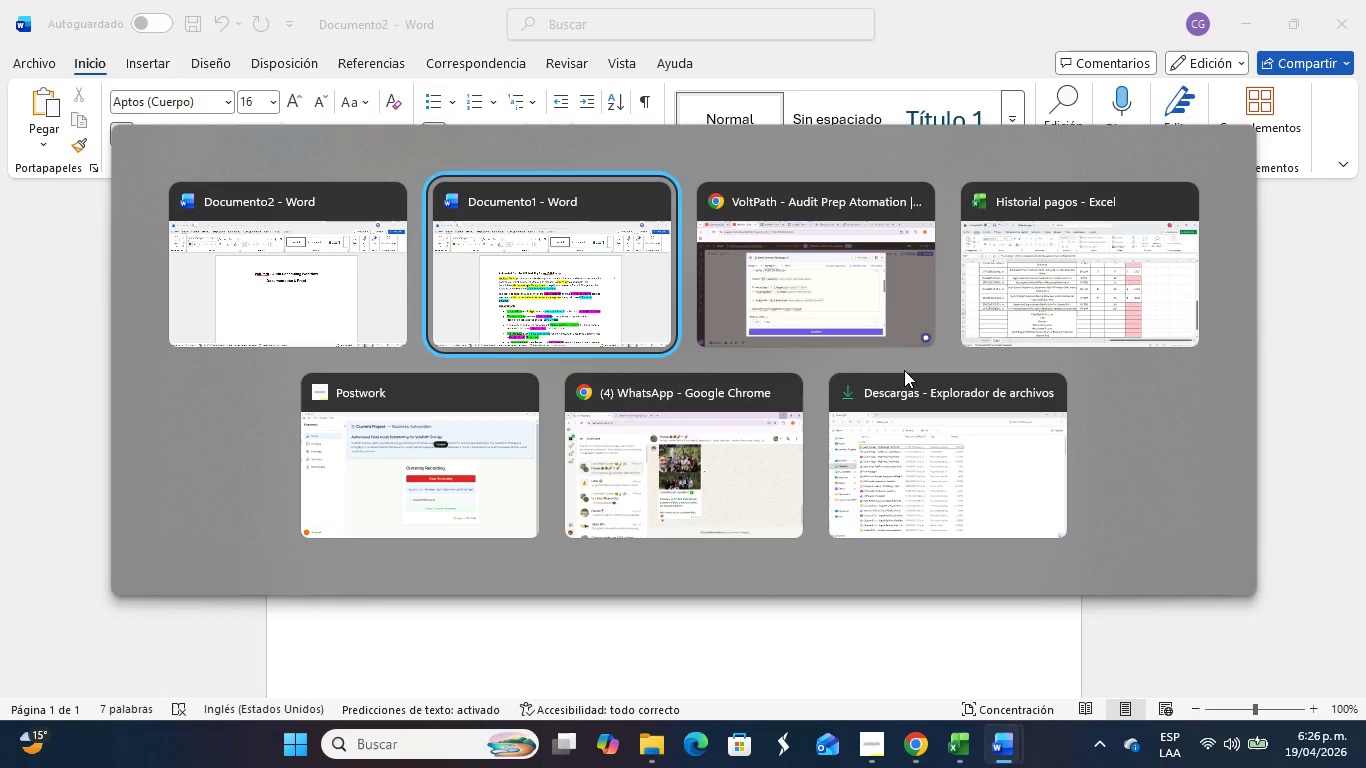 
key(Alt+Tab)
 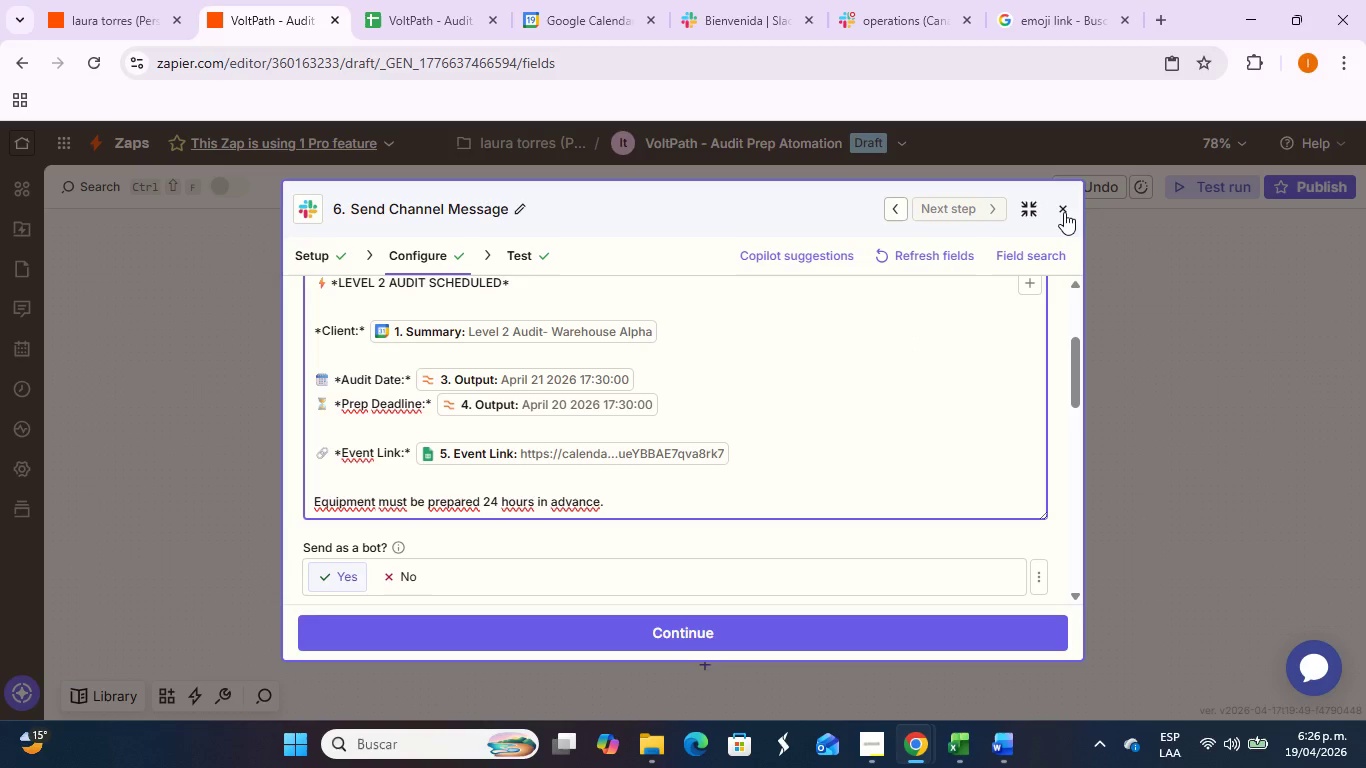 
left_click([1064, 212])
 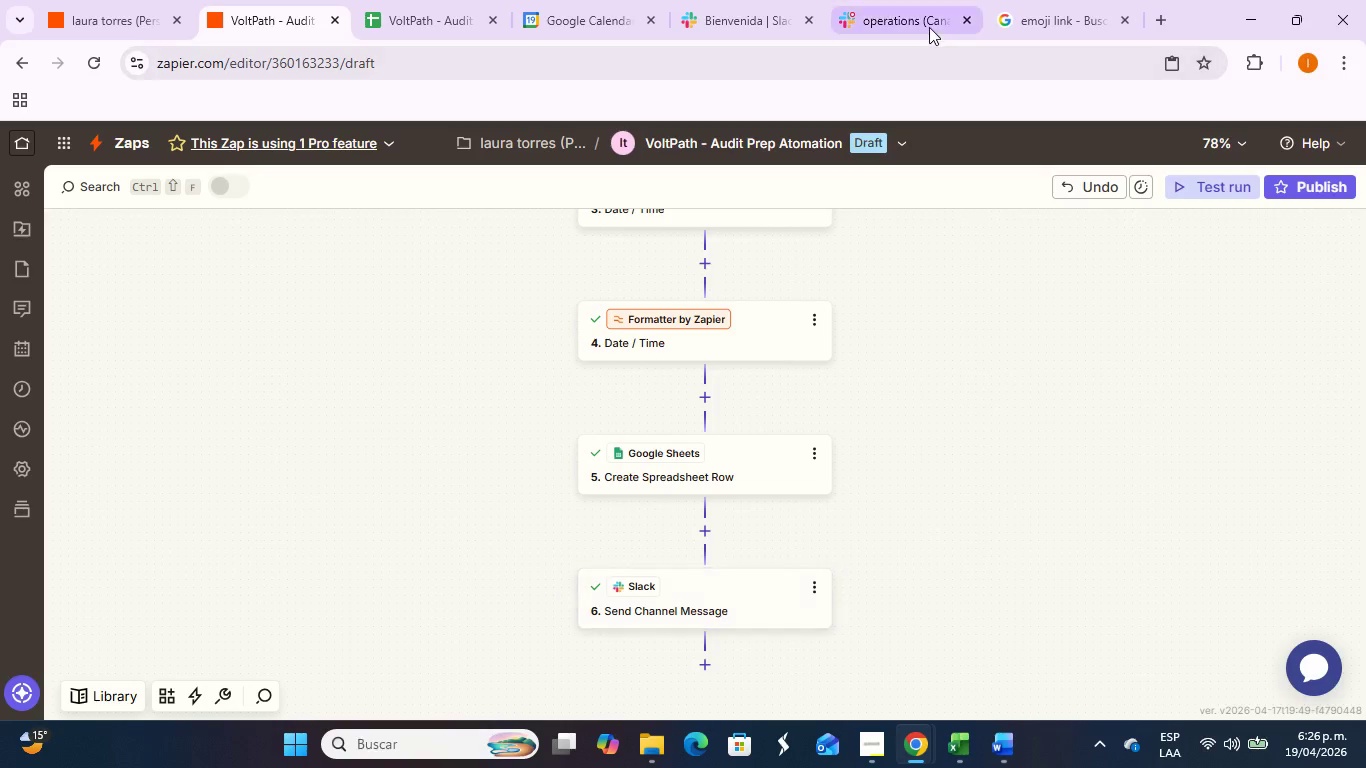 
left_click([927, 23])
 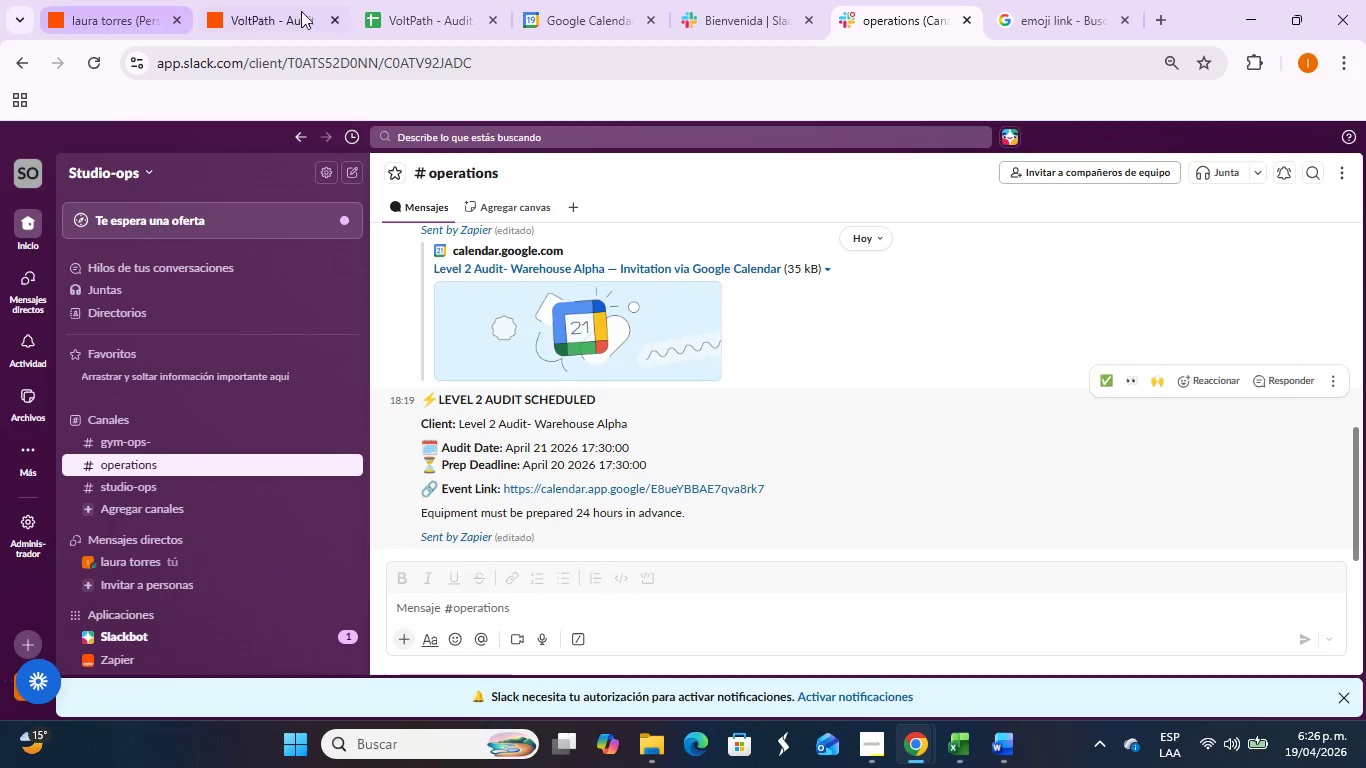 
left_click([276, 1])
 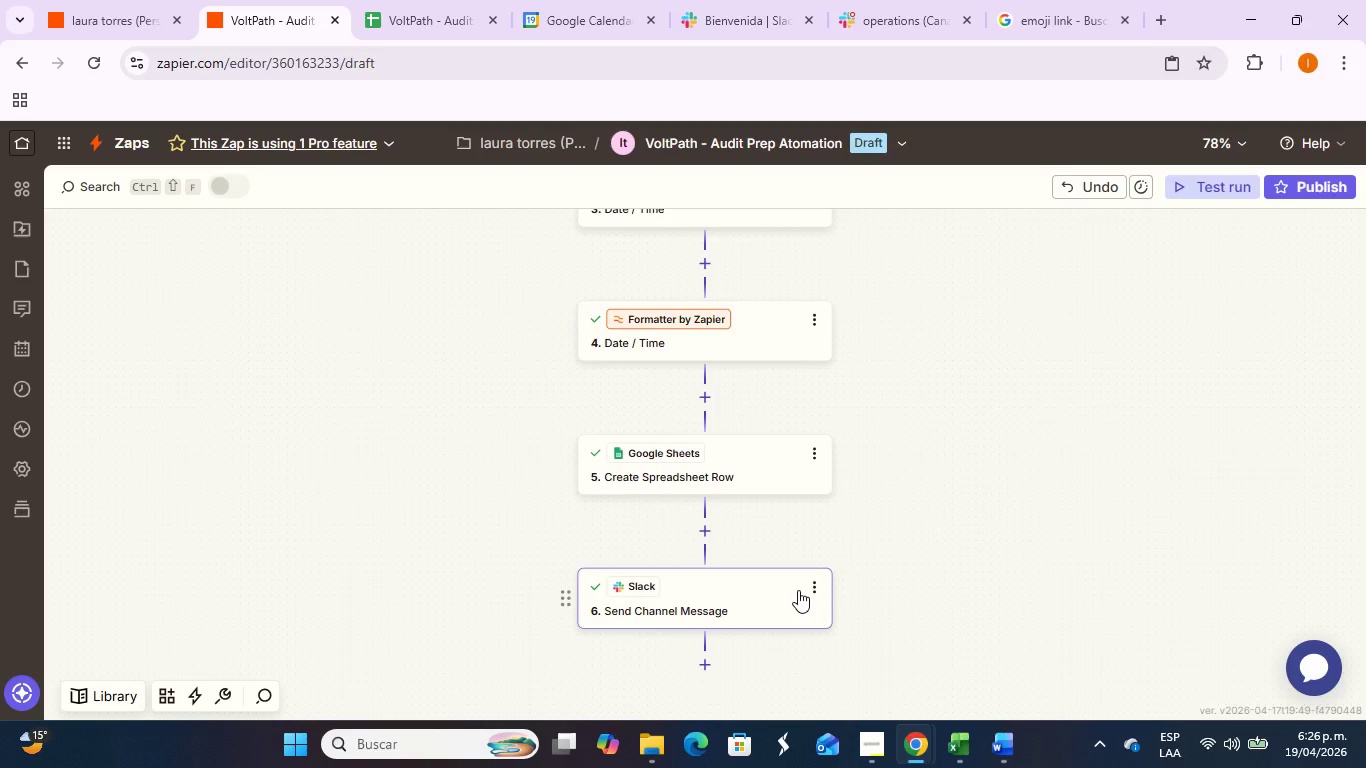 
wait(9.53)
 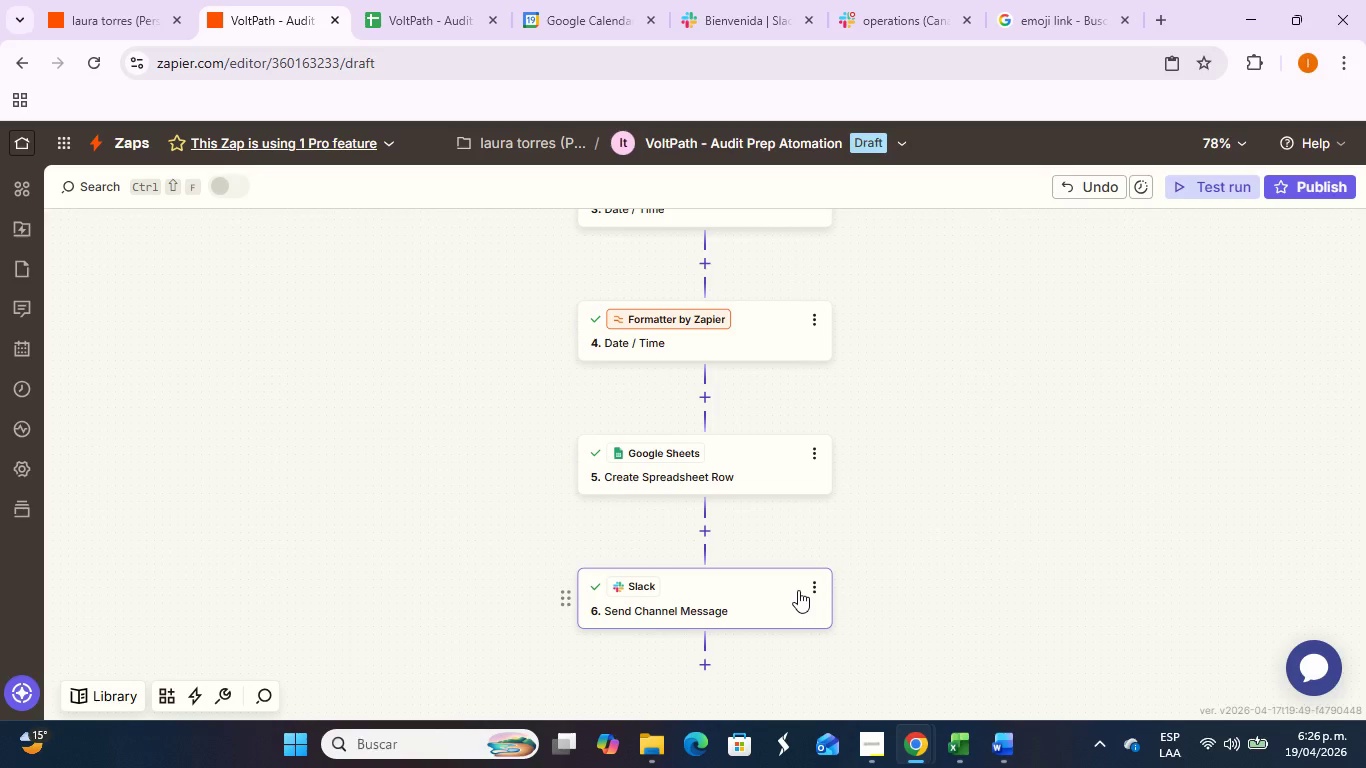 
scroll: coordinate [874, 452], scroll_direction: up, amount: 5.0
 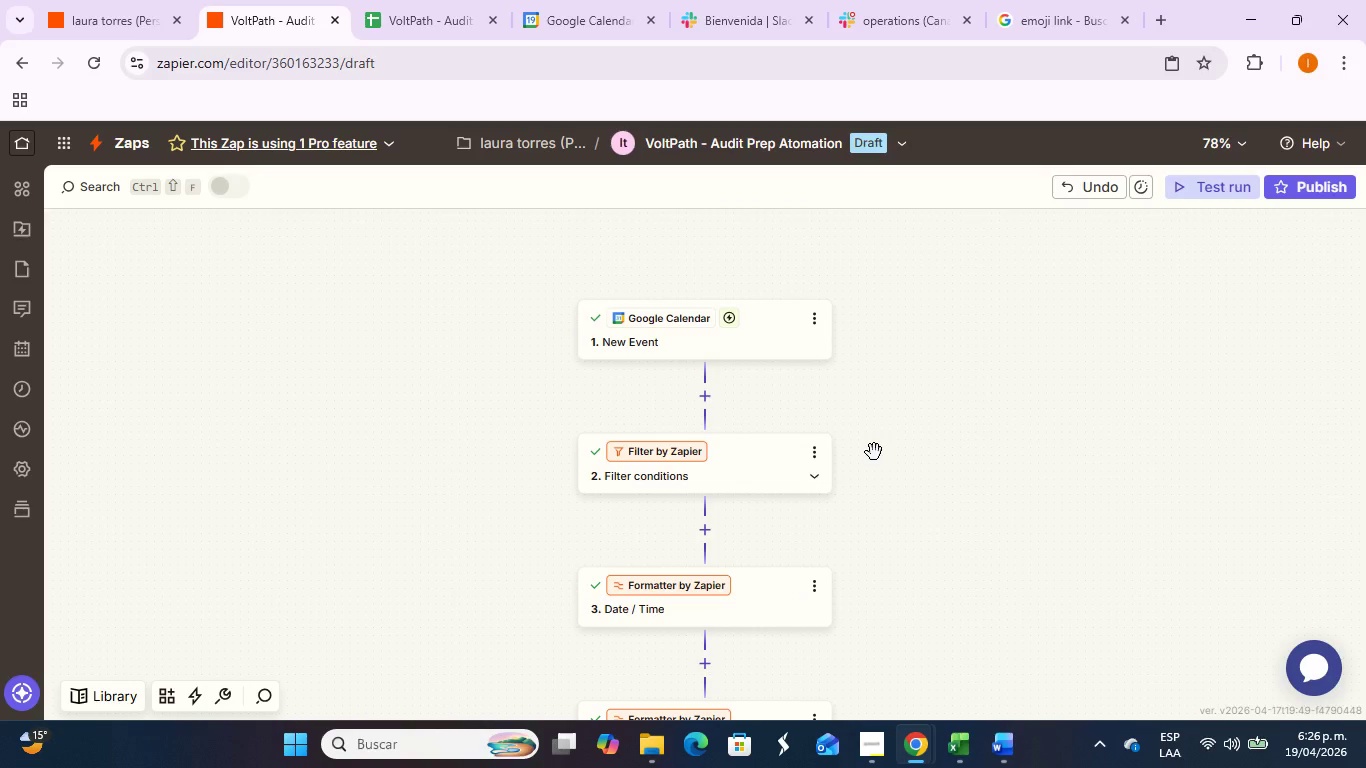 
scroll: coordinate [872, 471], scroll_direction: down, amount: 4.0
 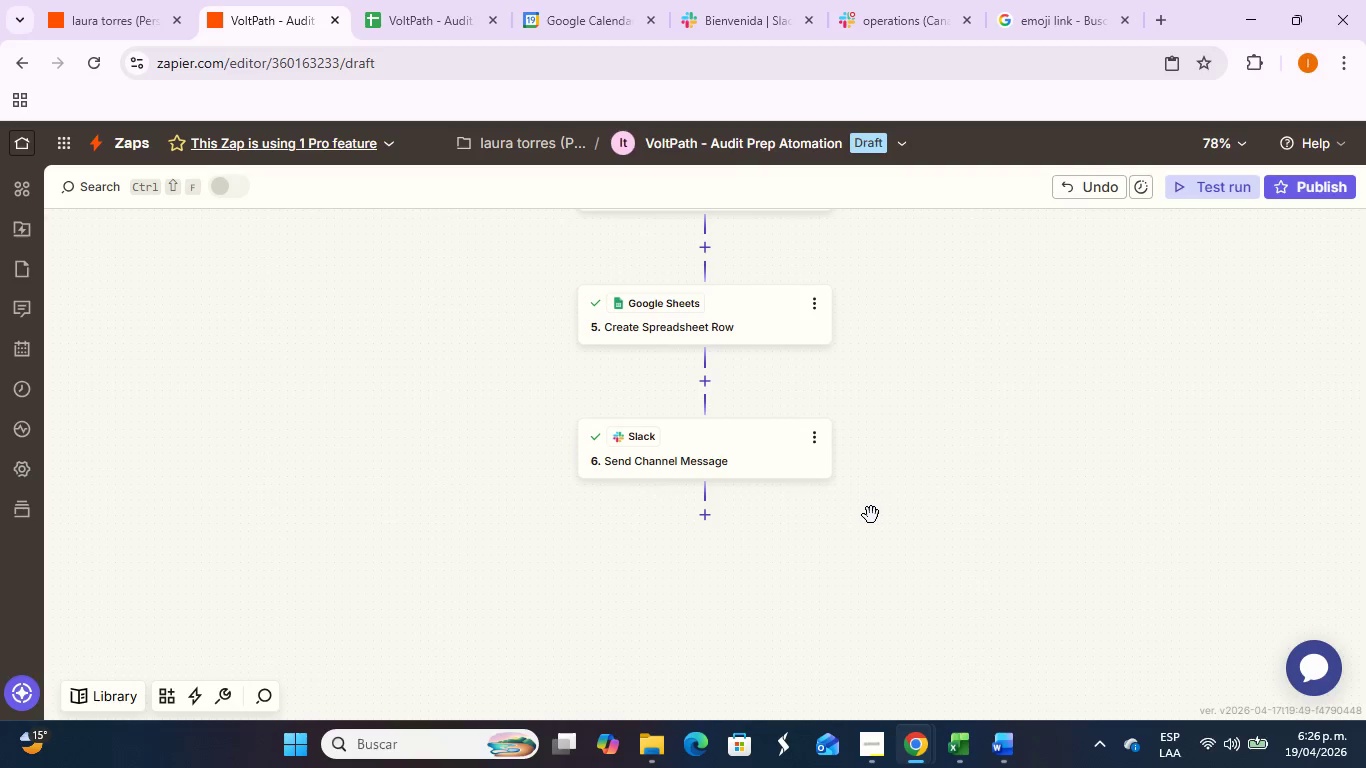 
scroll: coordinate [1169, 273], scroll_direction: up, amount: 12.0
 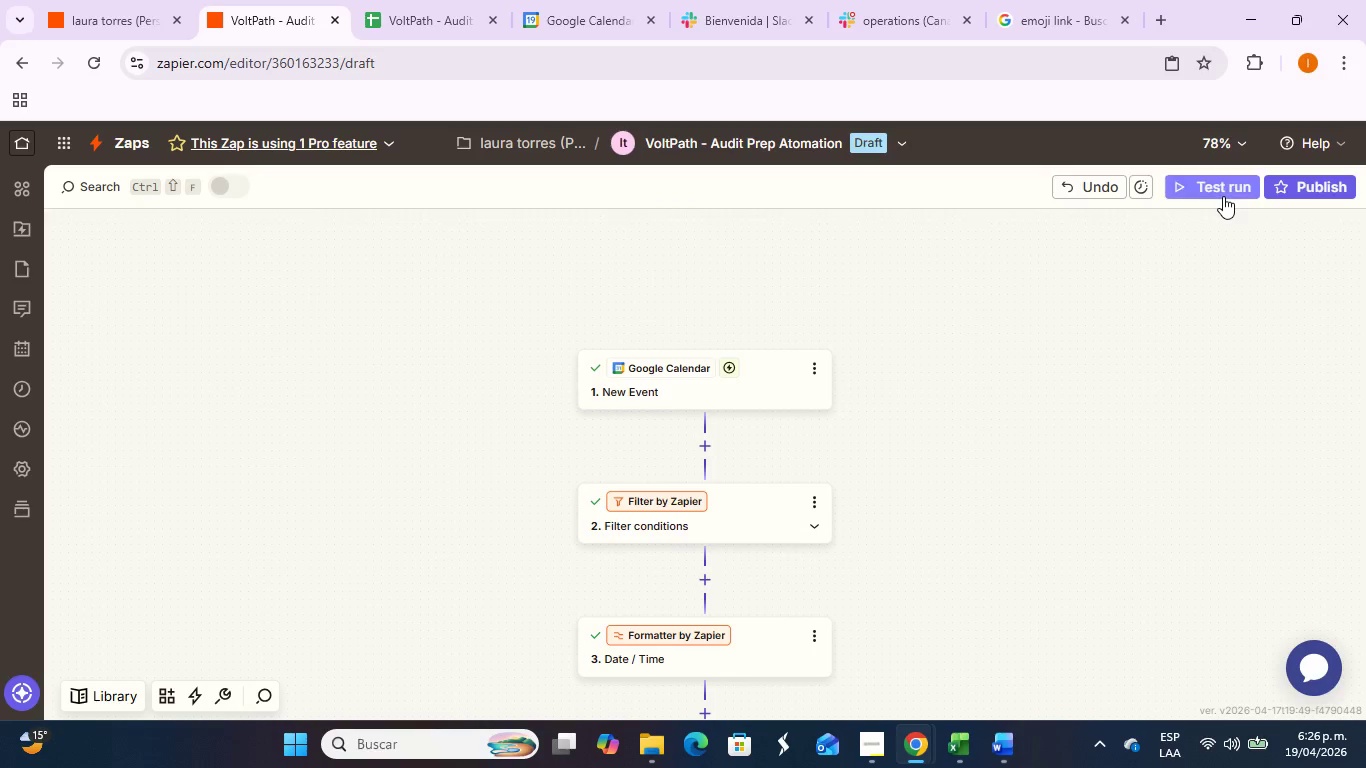 
left_click([1223, 196])
 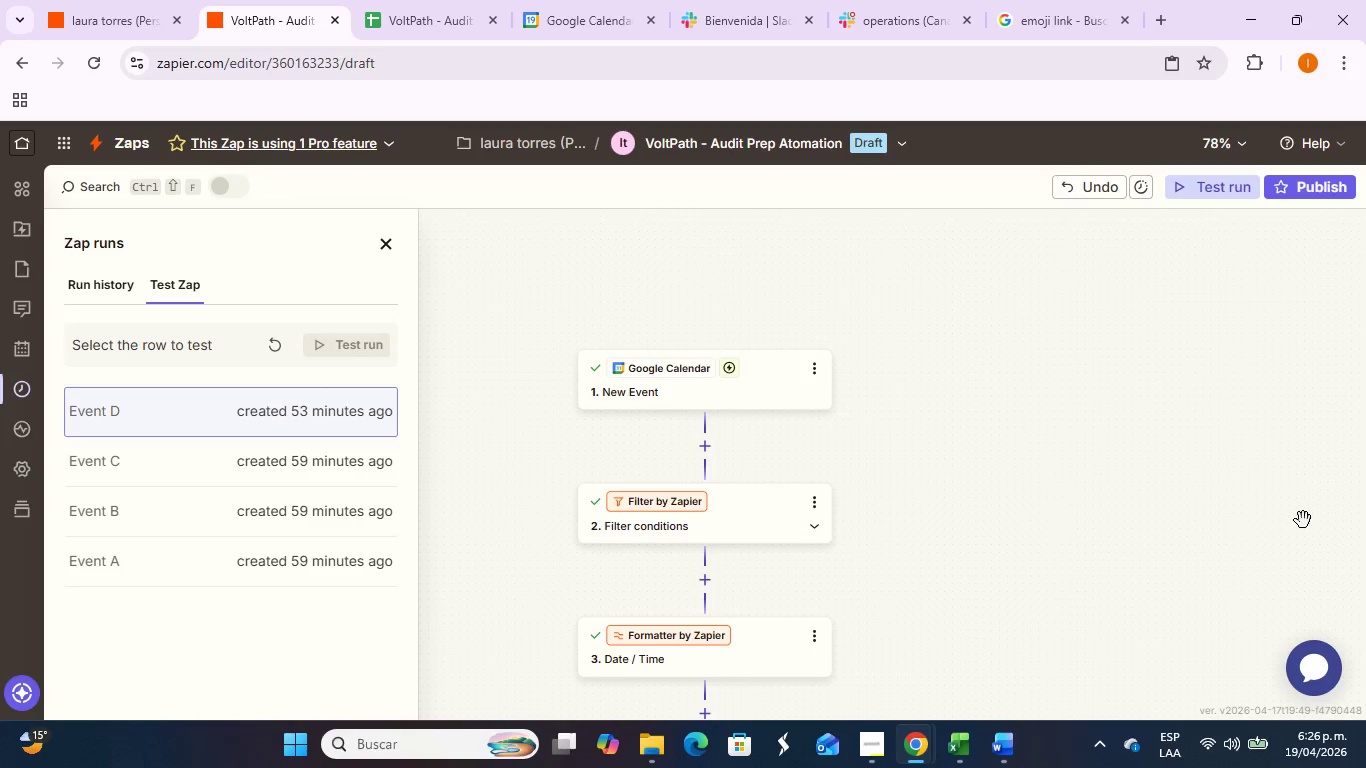 
scroll: coordinate [1221, 498], scroll_direction: down, amount: 6.0
 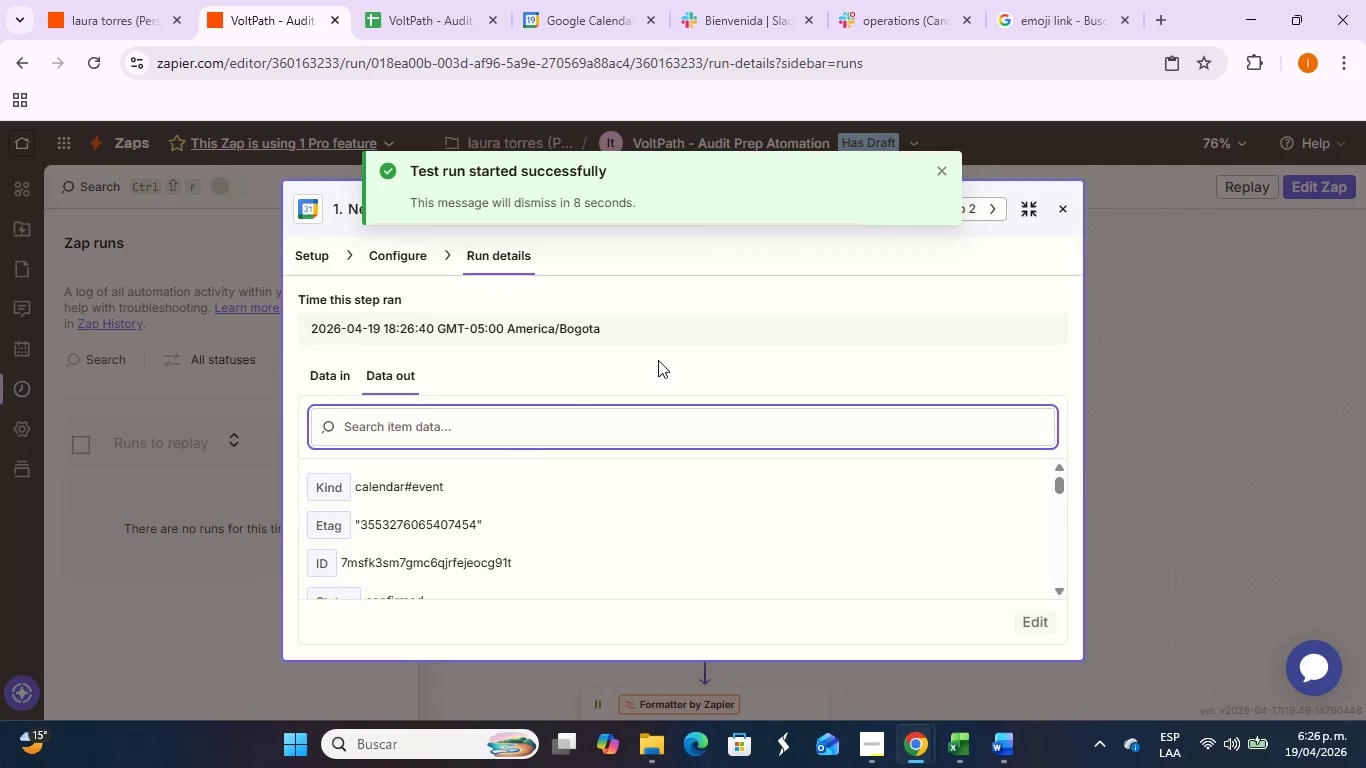 
left_click([320, 379])
 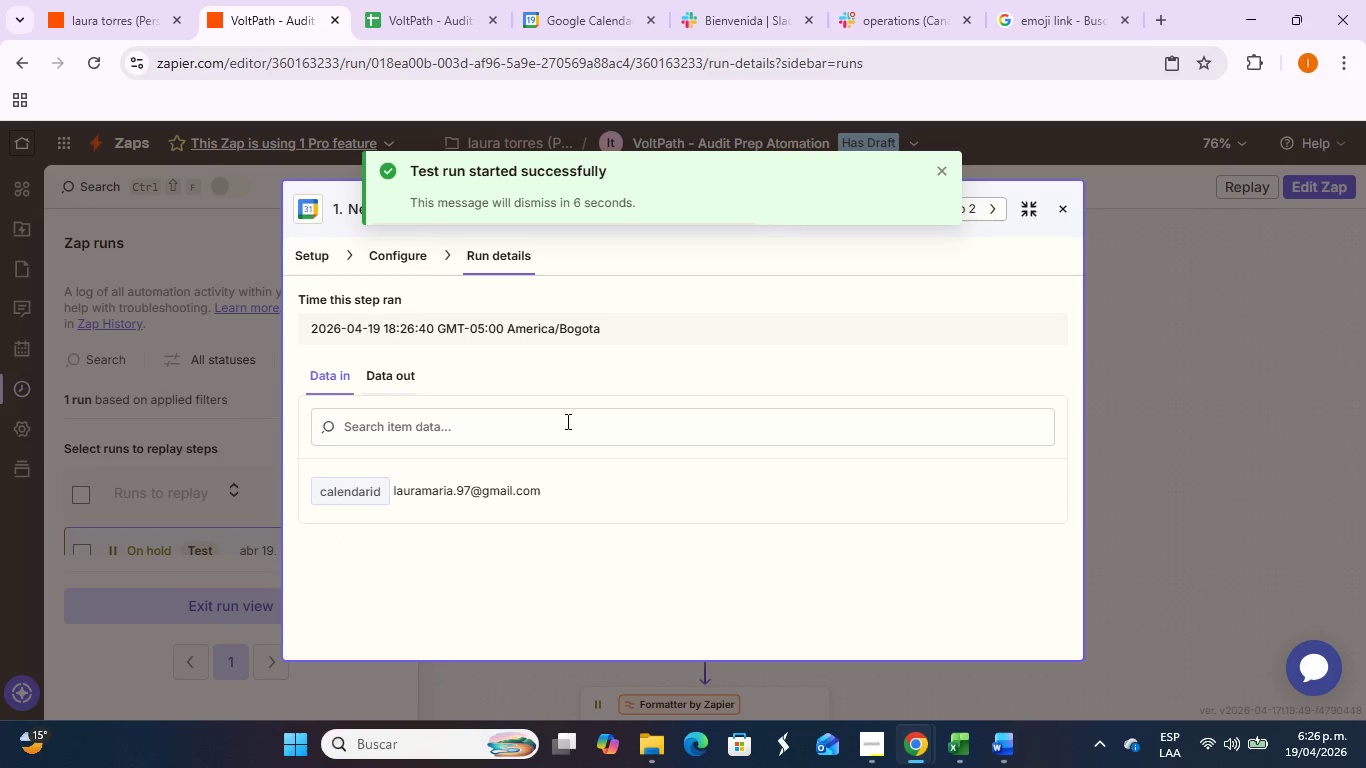 
scroll: coordinate [568, 421], scroll_direction: down, amount: 1.0
 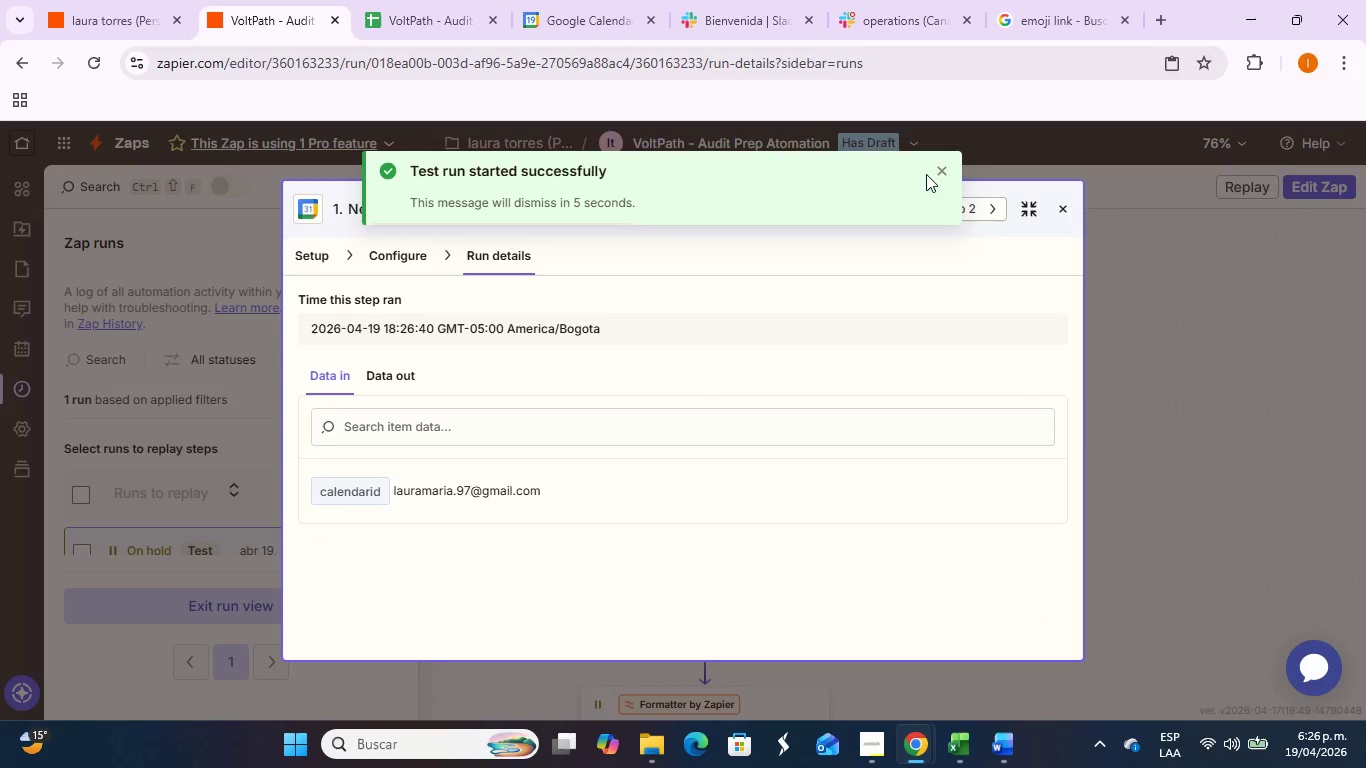 
left_click([937, 165])
 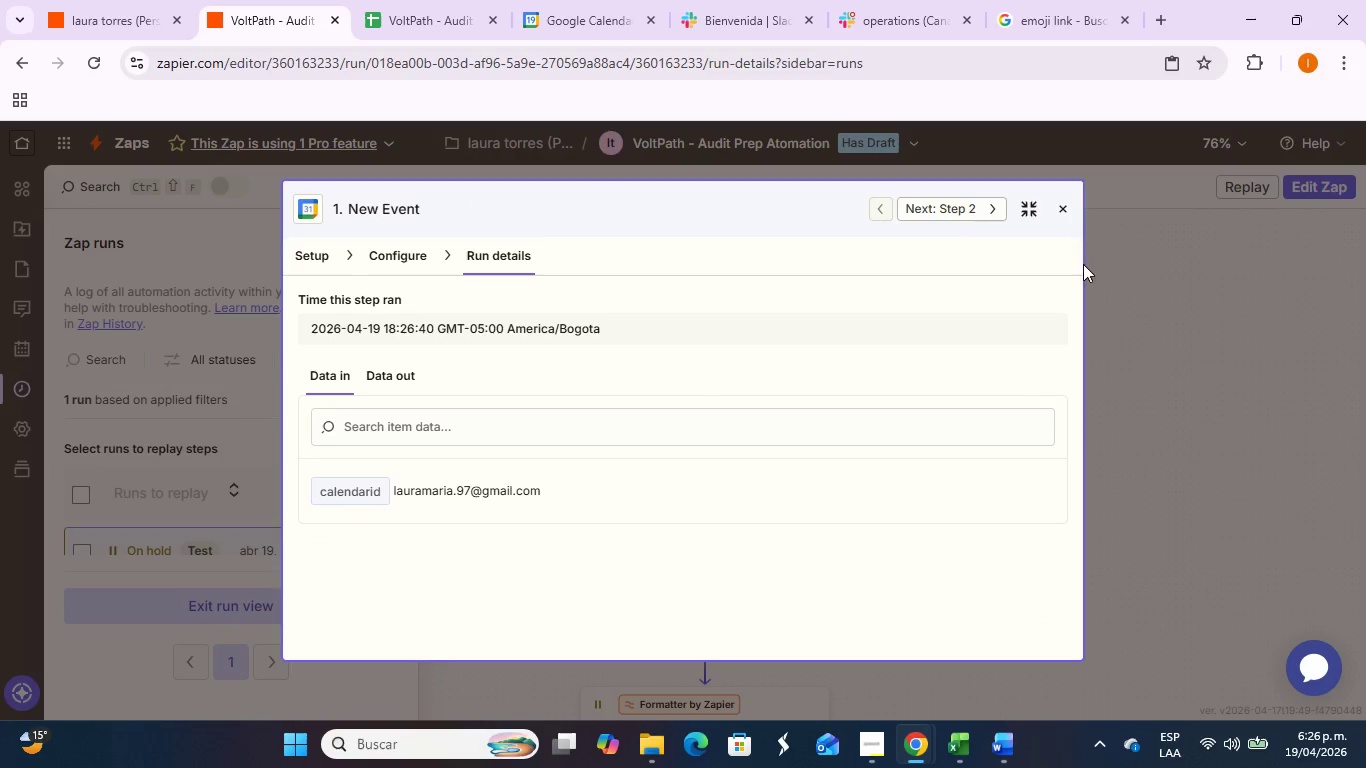 
key(PrintScreen)
 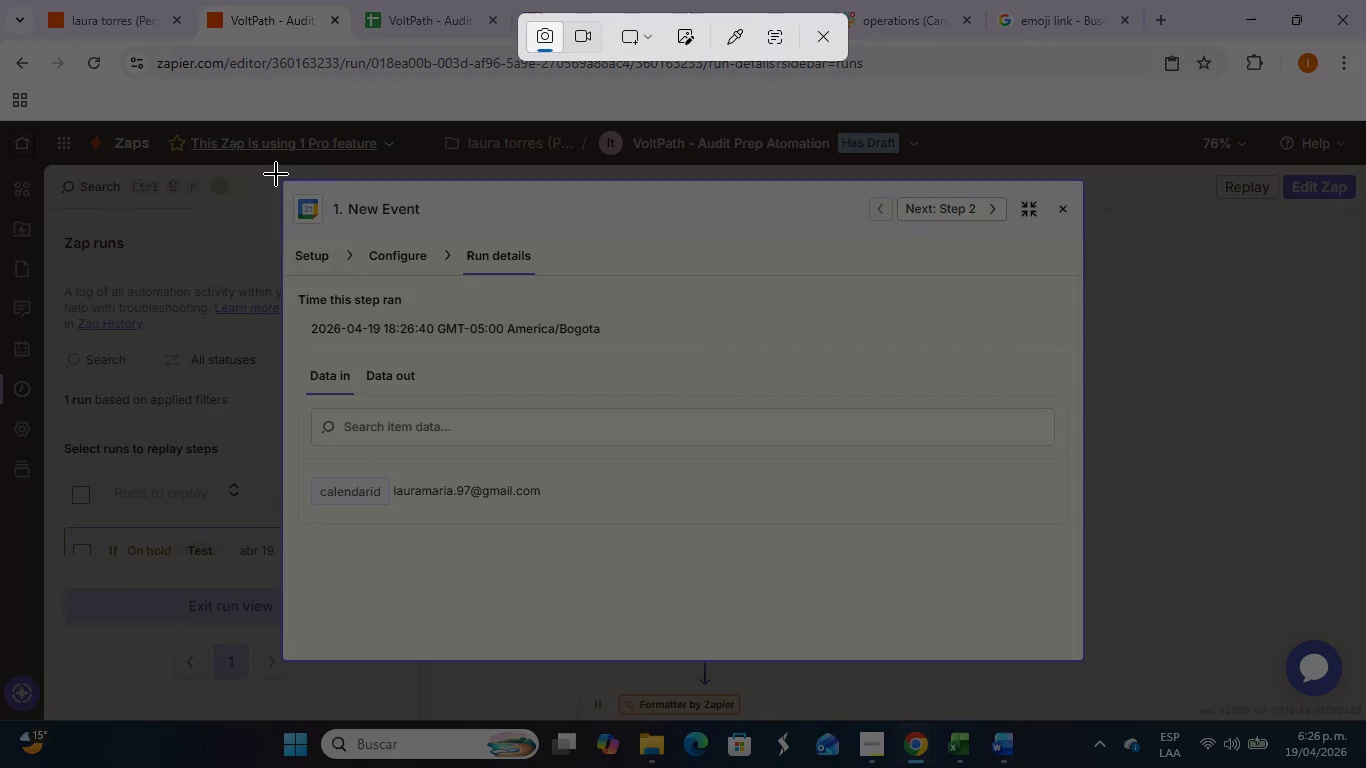 
left_click_drag(start_coordinate=[275, 174], to_coordinate=[1090, 665])
 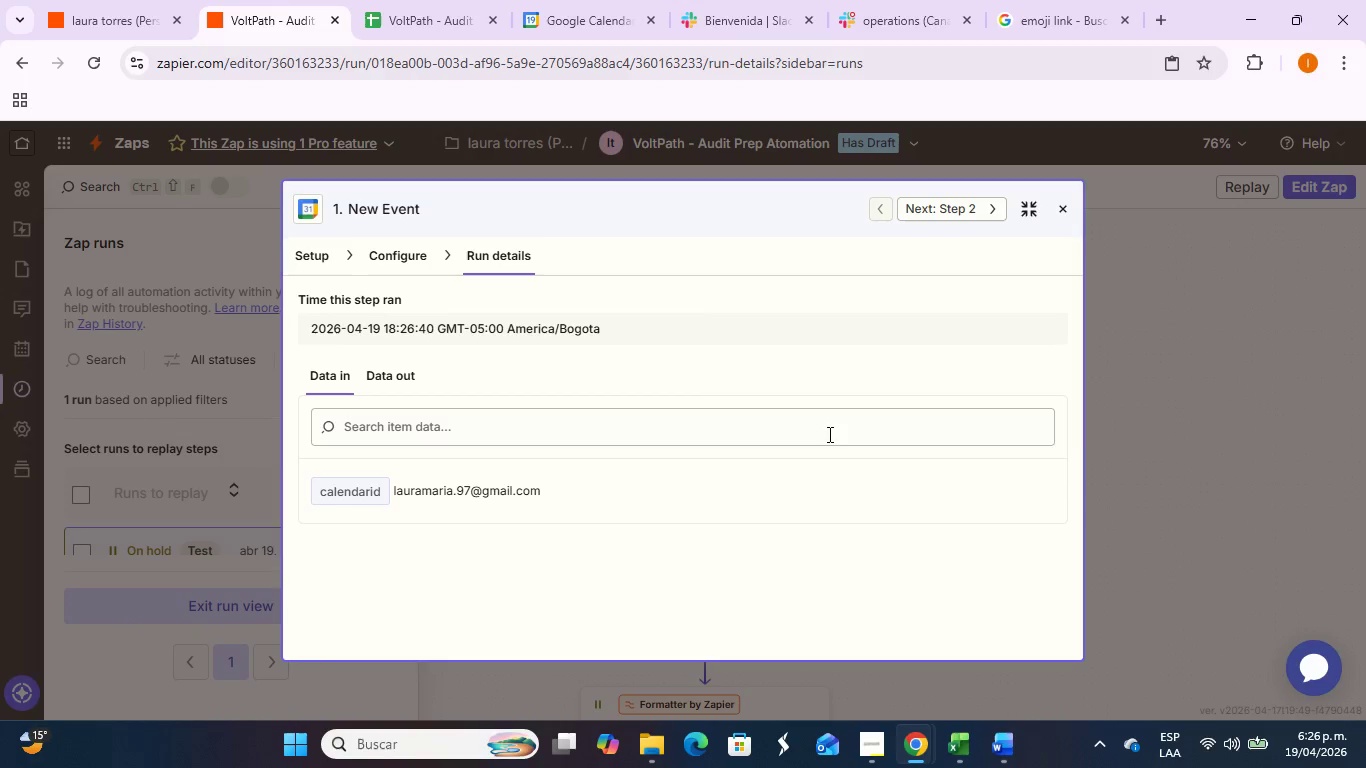 
left_click([1118, 461])
 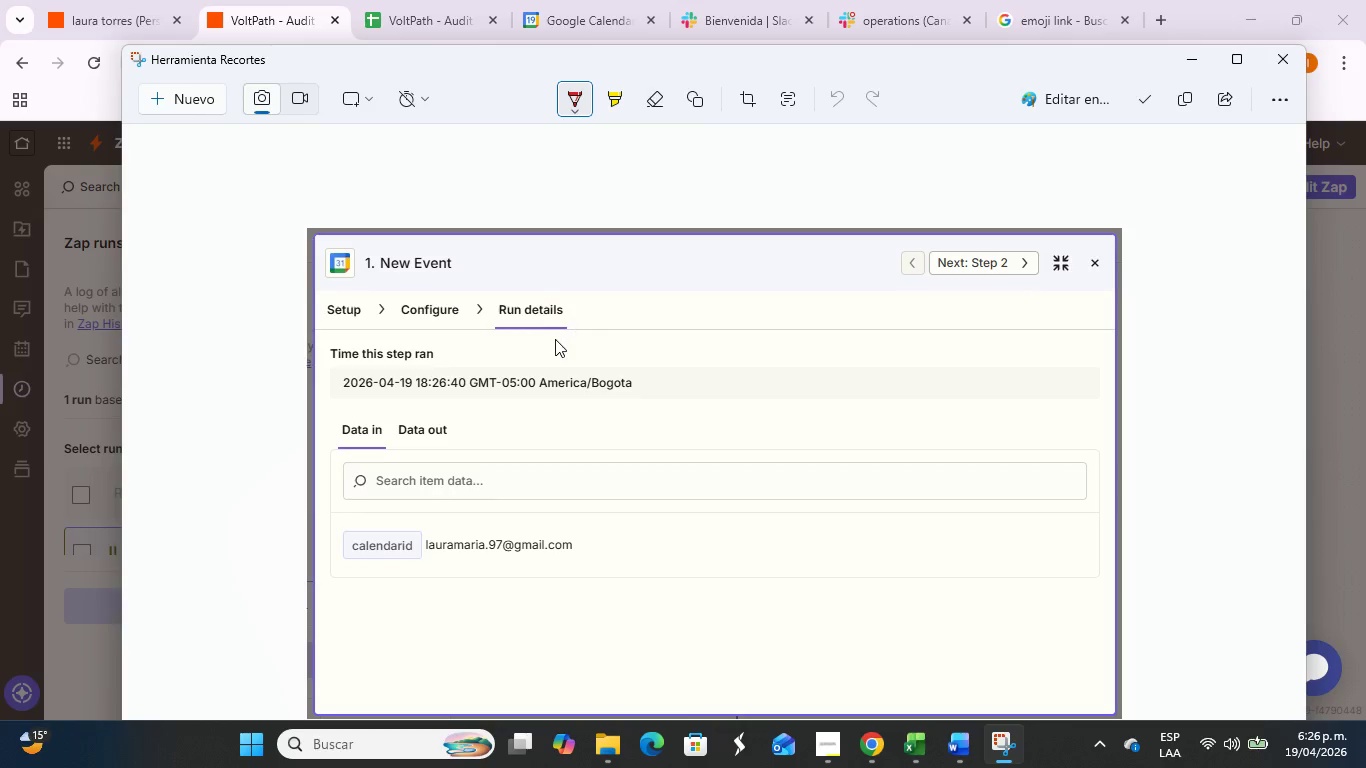 
left_click([629, 398])
 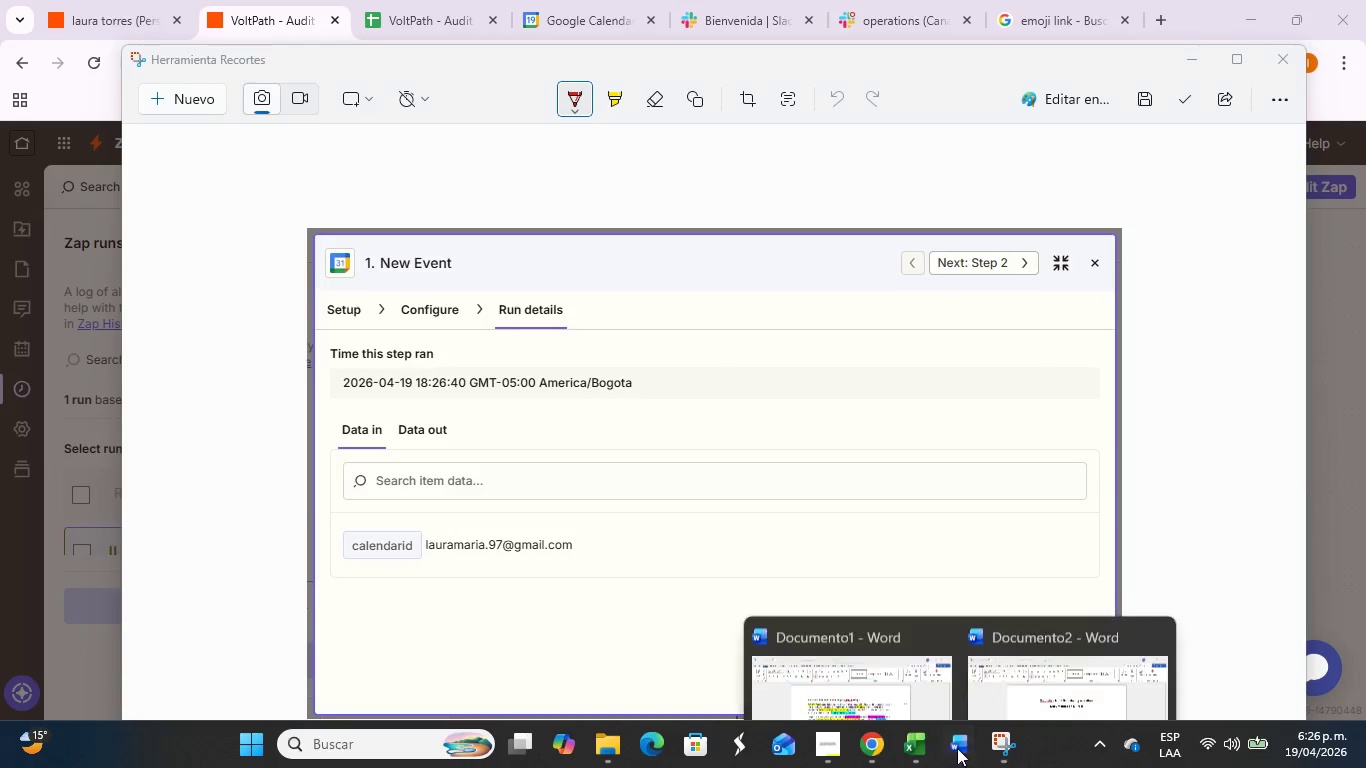 
left_click([1028, 674])
 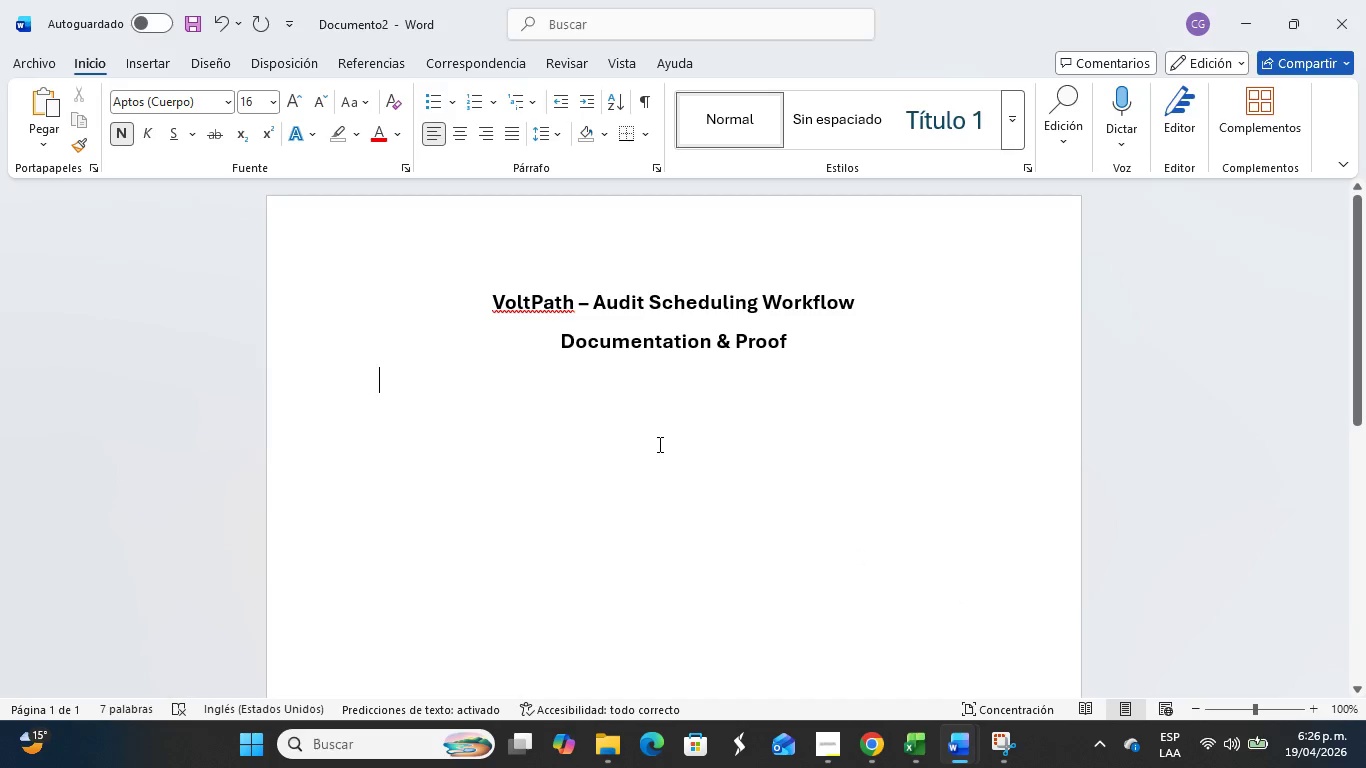 
key(Control+V)
 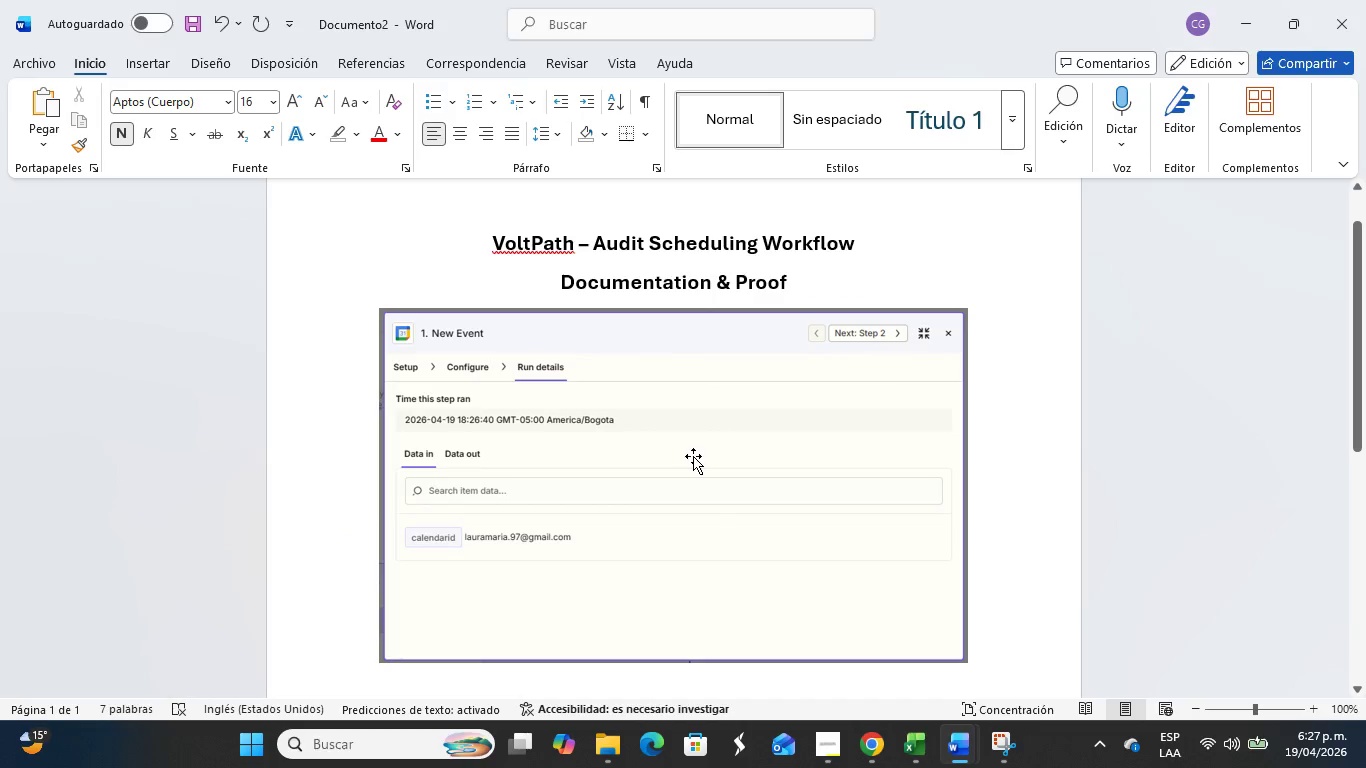 
key(Alt+Control+Tab)
 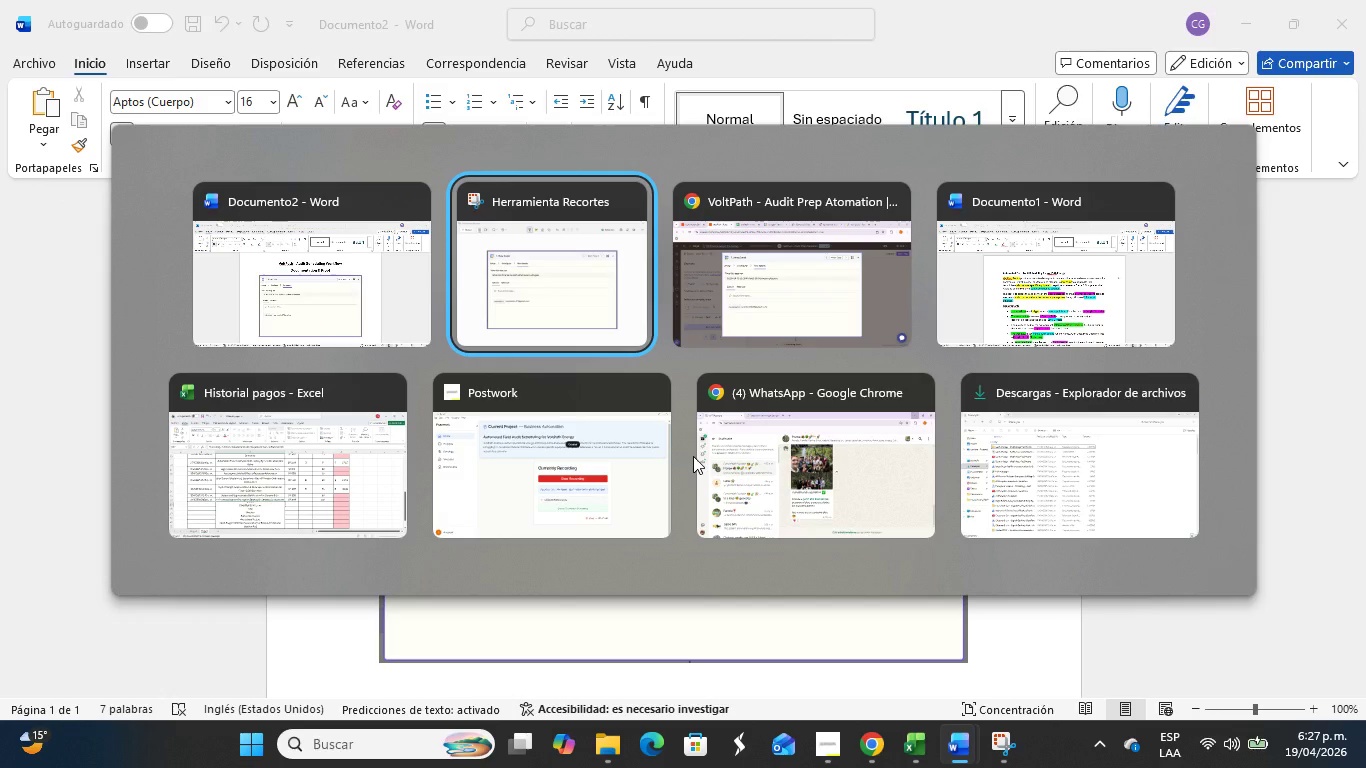 
key(Alt+Control+Tab)
 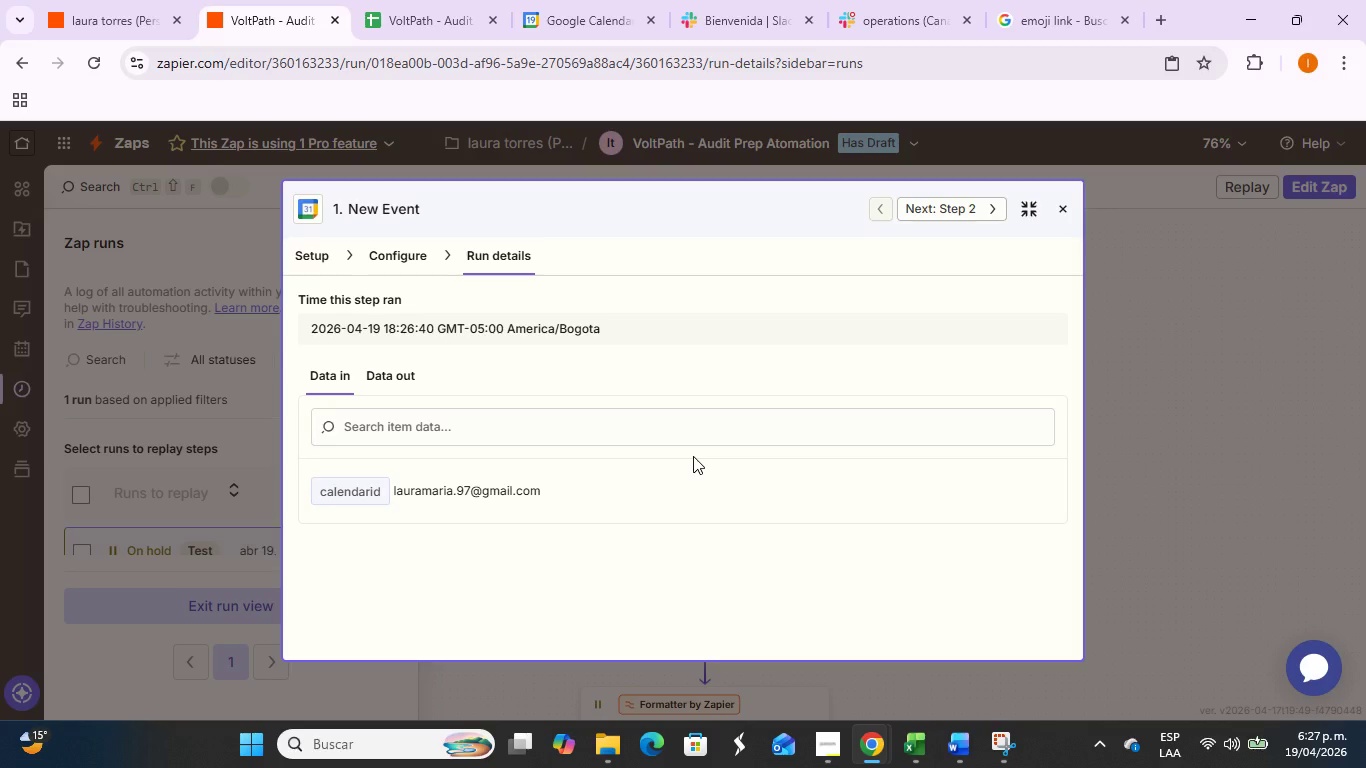 
key(Alt+Control+Tab)
 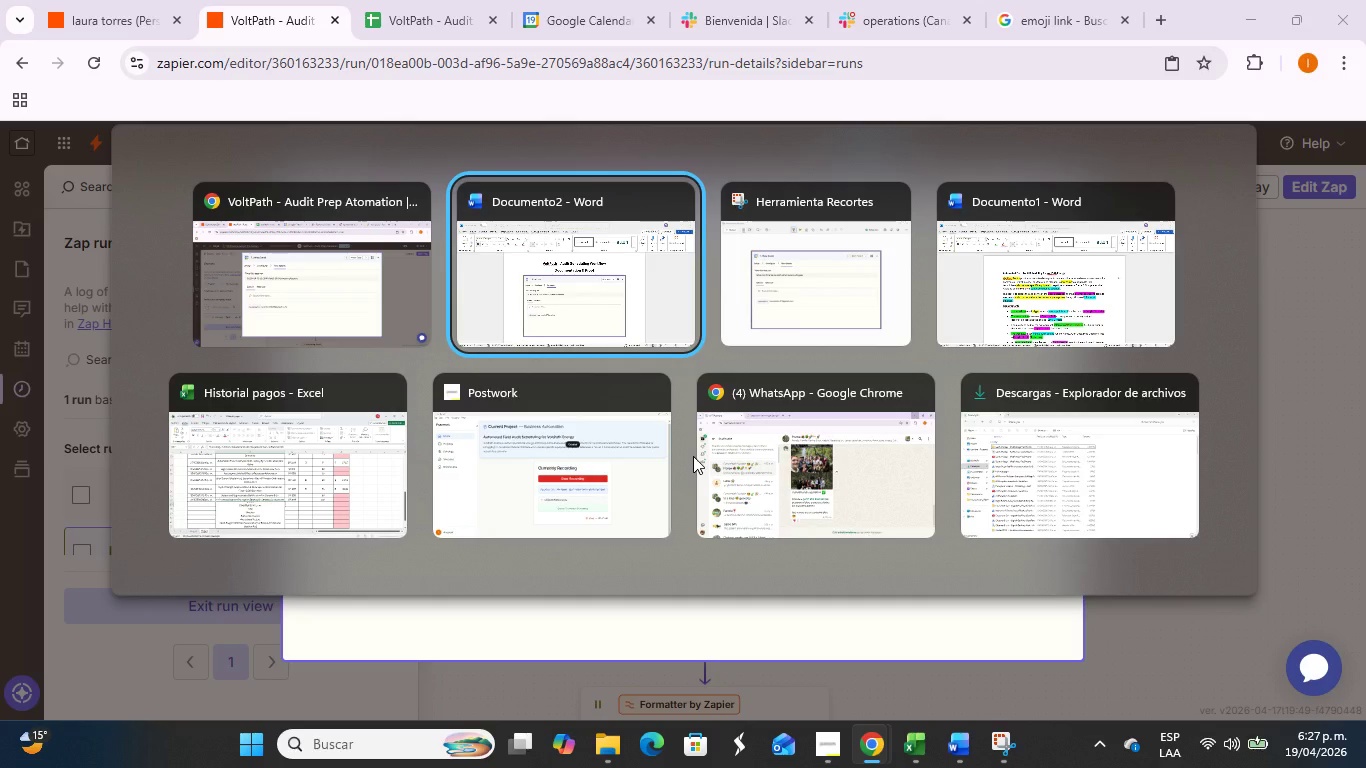 
key(Alt+Control+Tab)
 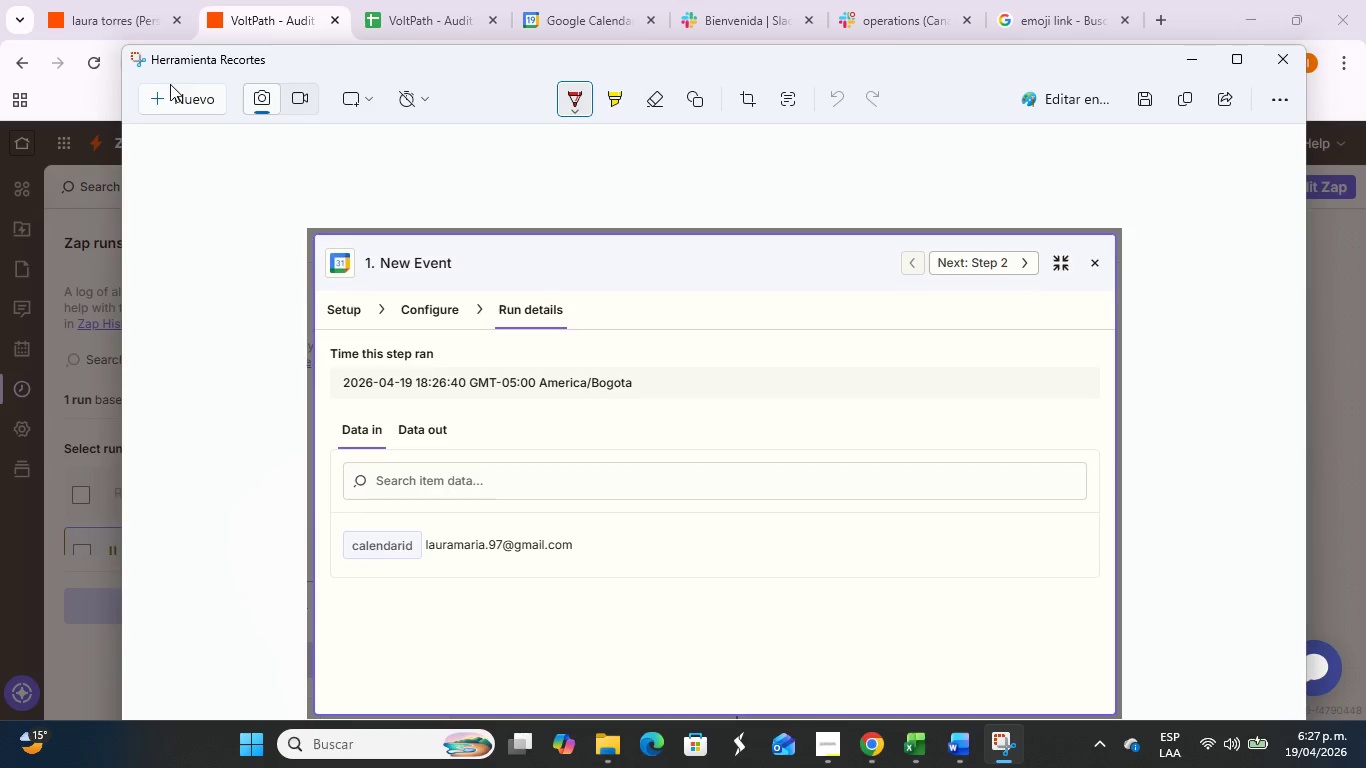 
left_click([172, 97])
 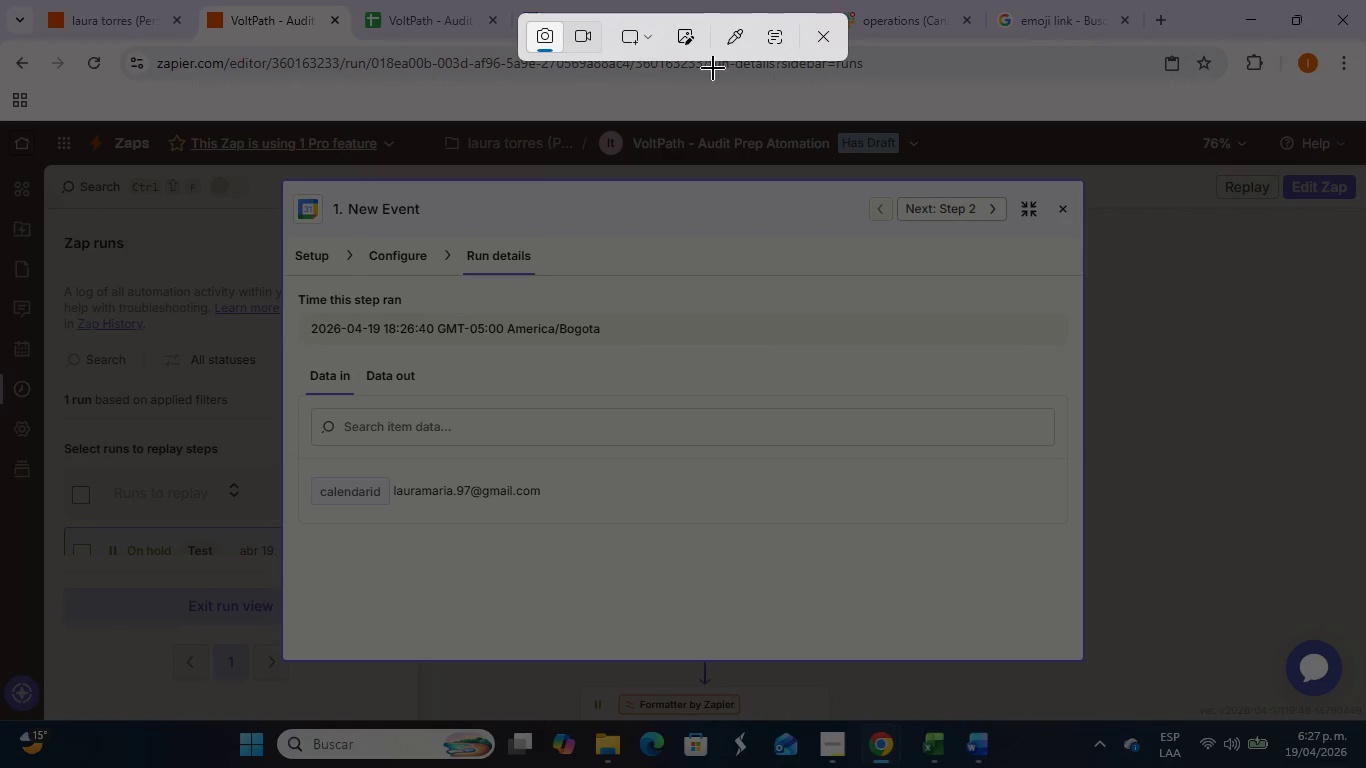 
left_click([827, 38])
 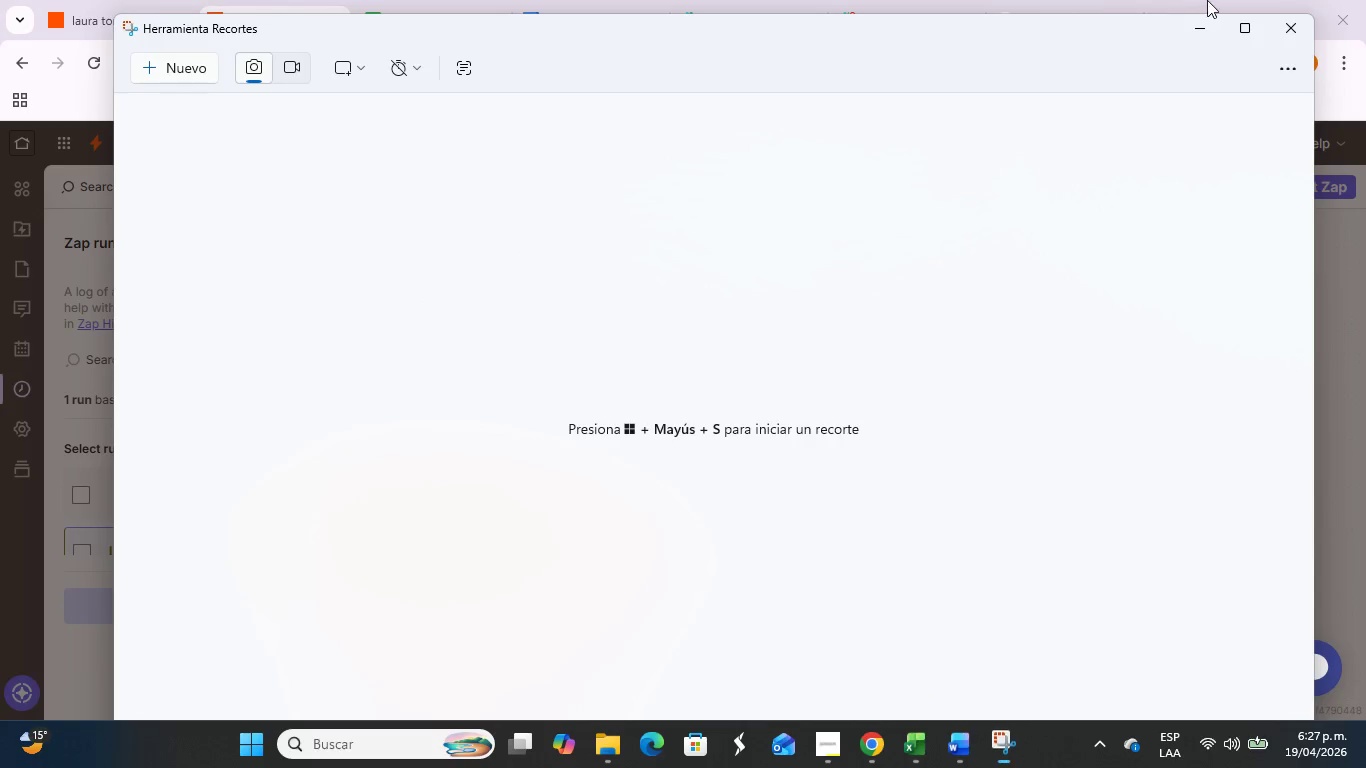 
left_click([1205, 19])
 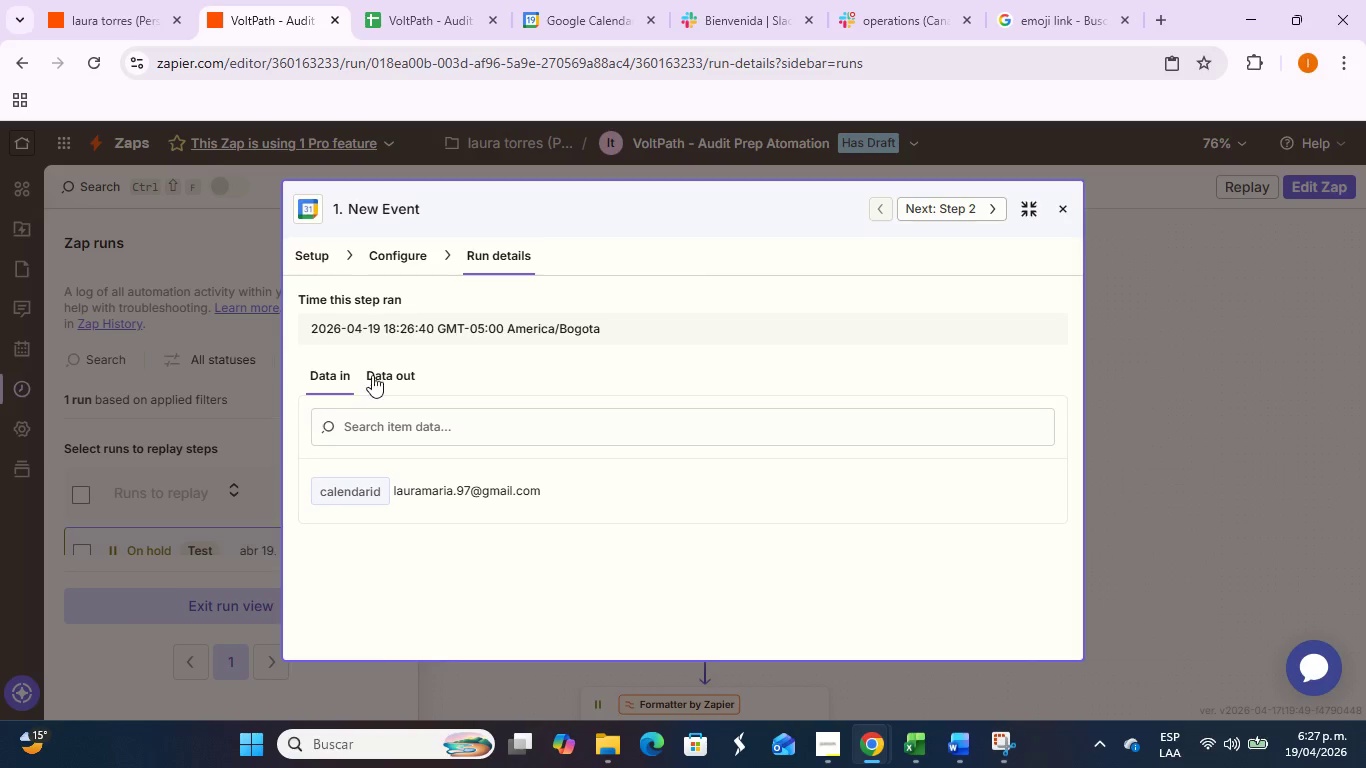 
left_click([376, 374])
 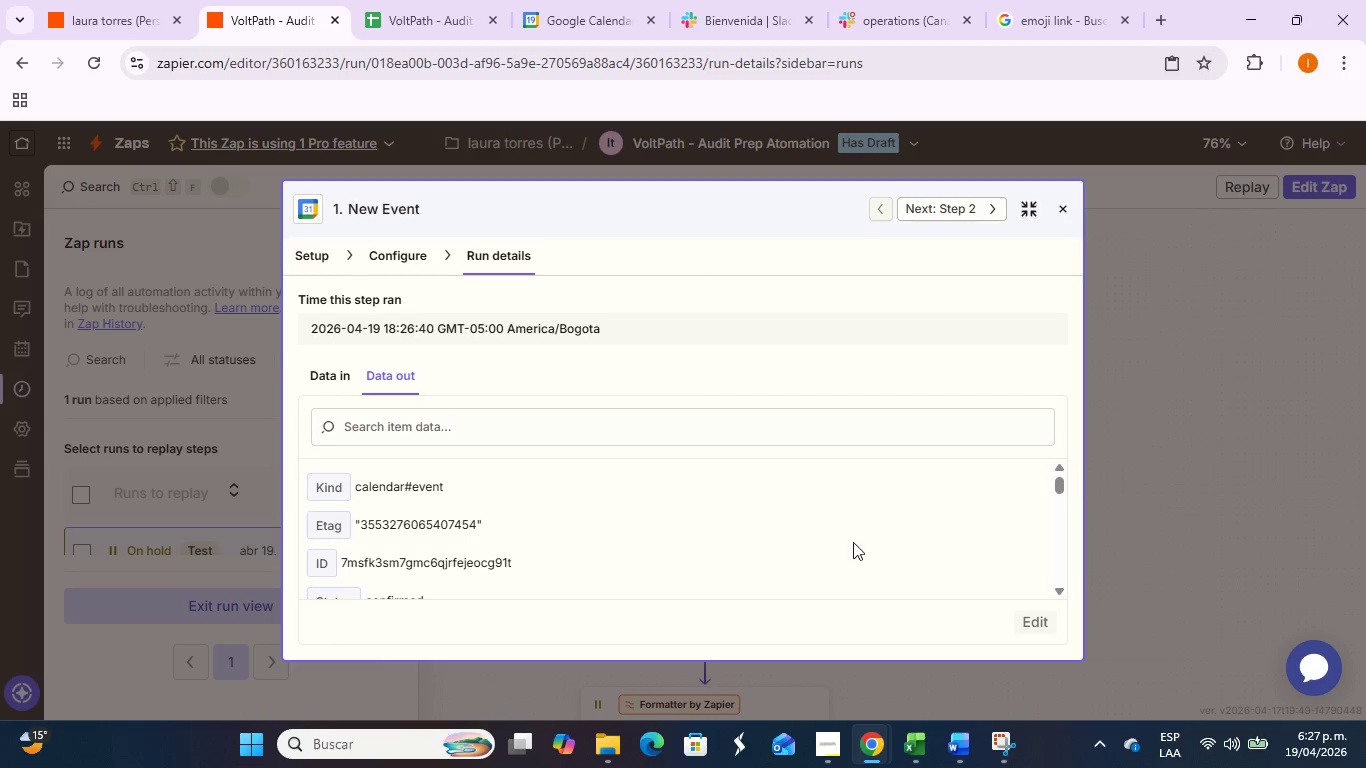 
scroll: coordinate [845, 538], scroll_direction: down, amount: 2.0
 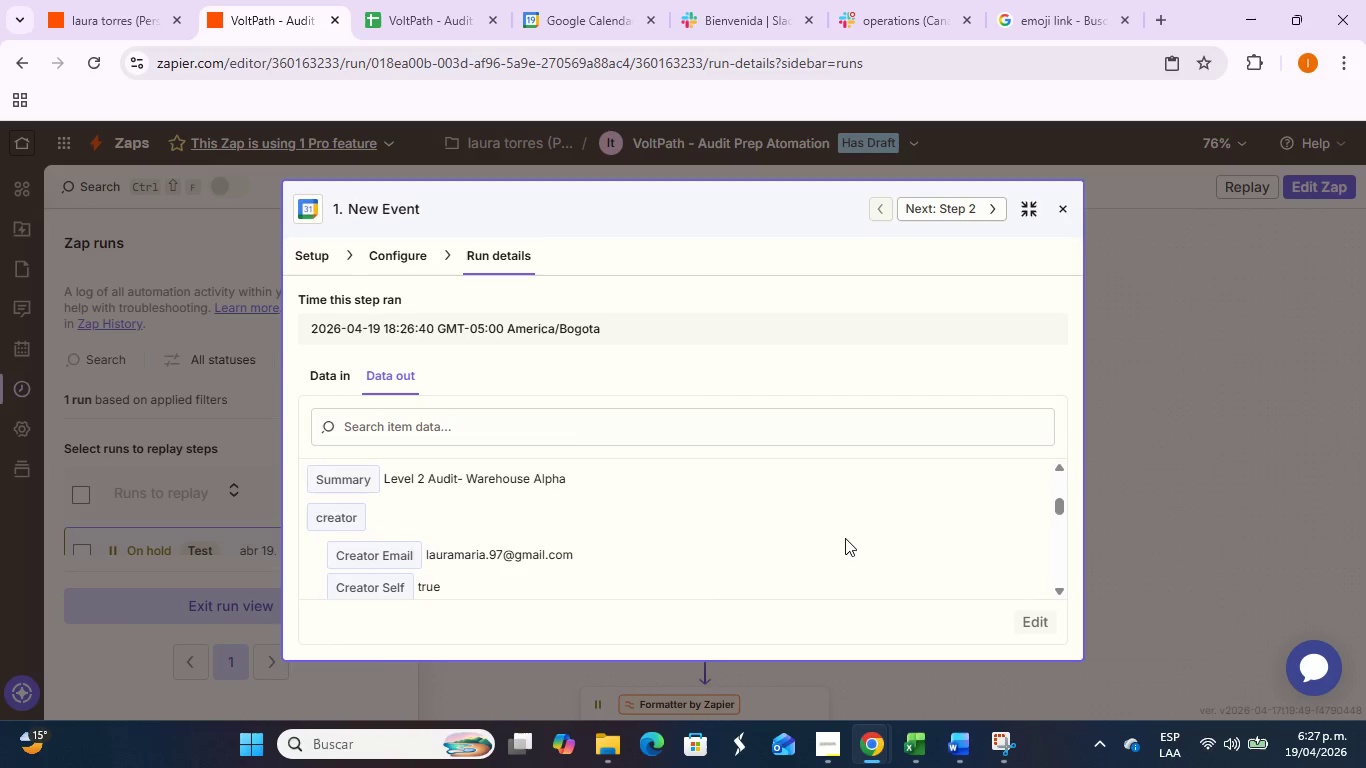 
scroll: coordinate [845, 538], scroll_direction: up, amount: 1.0
 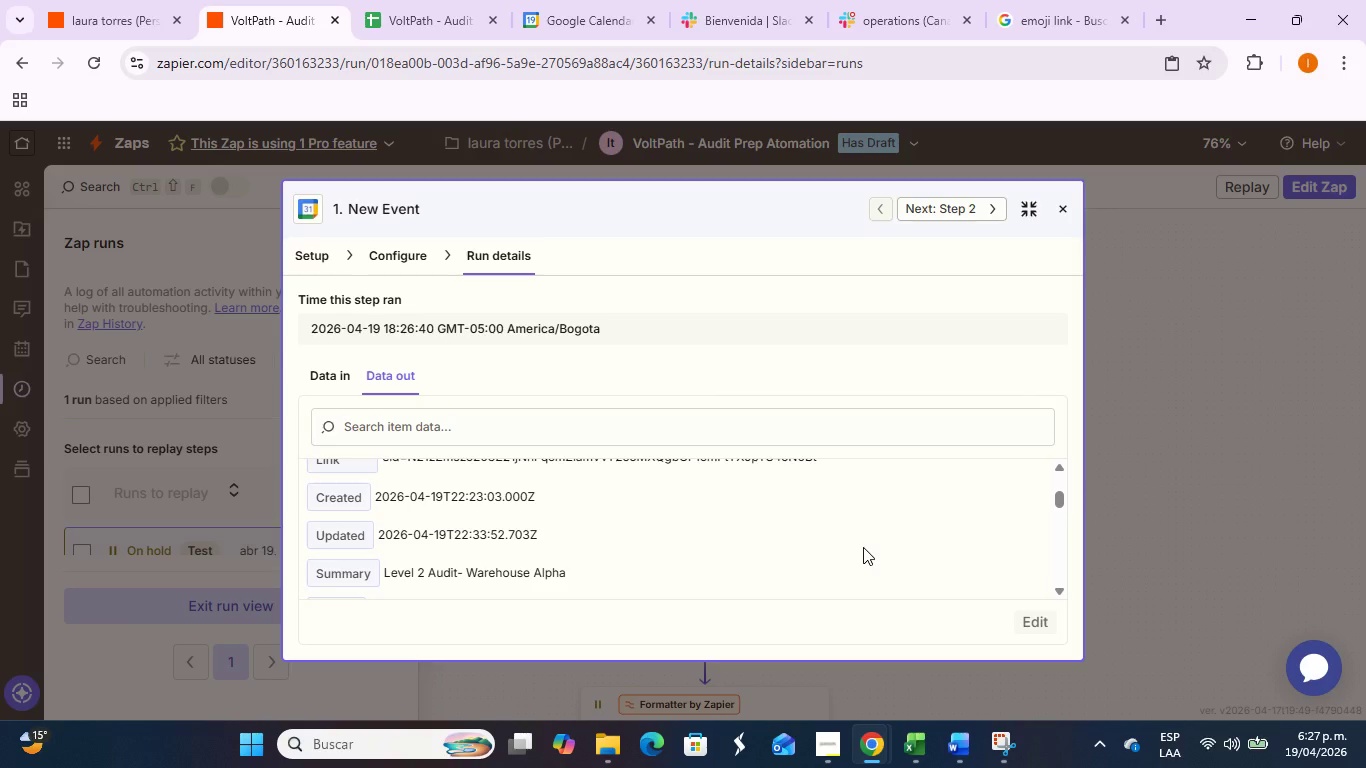 
key(Insert)
 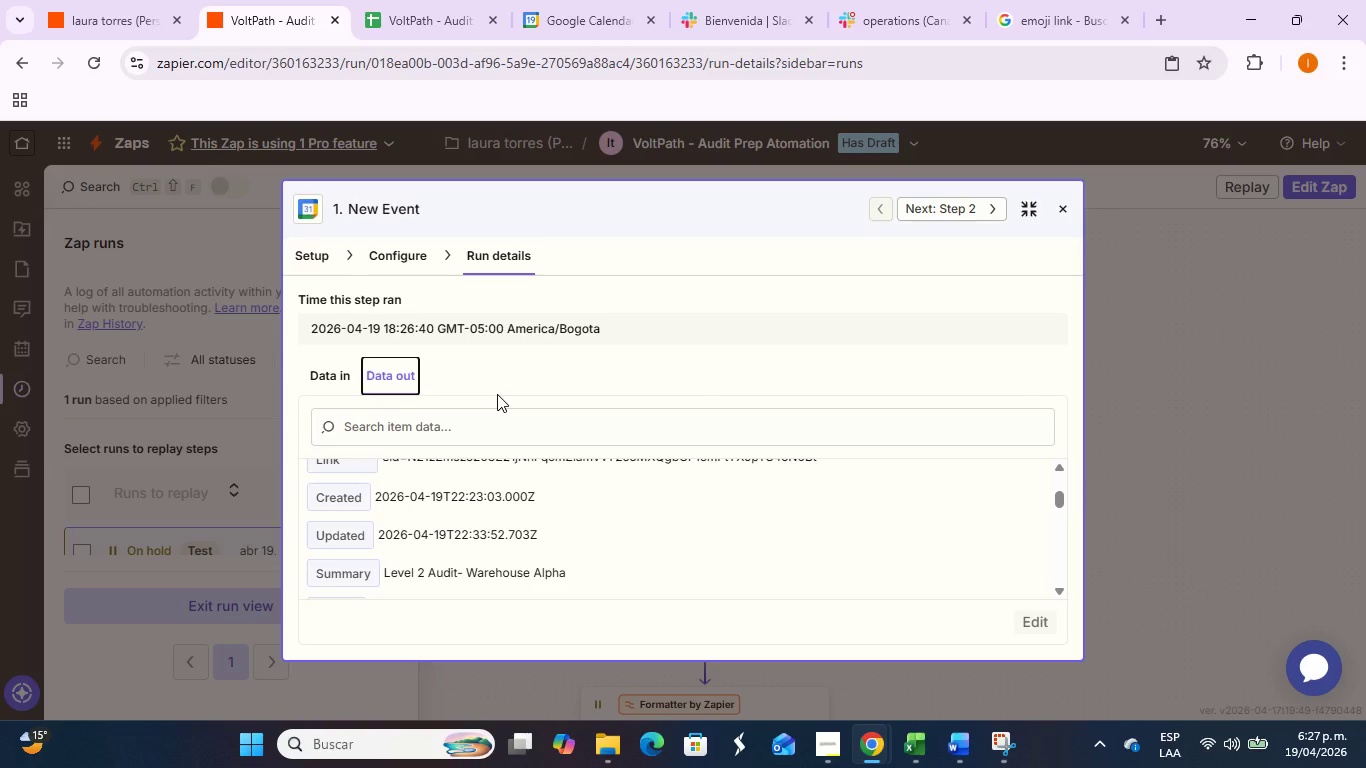 
key(PrintScreen)
 